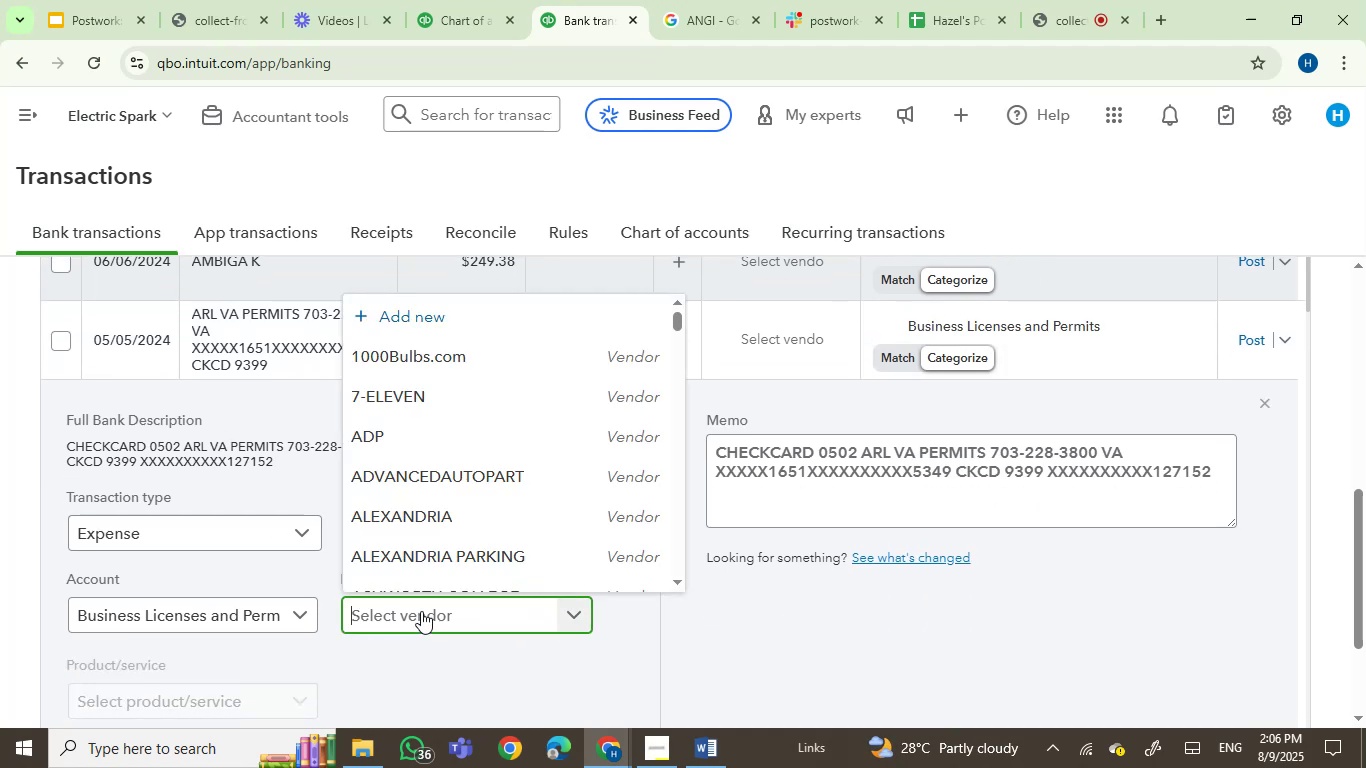 
type(arl)
 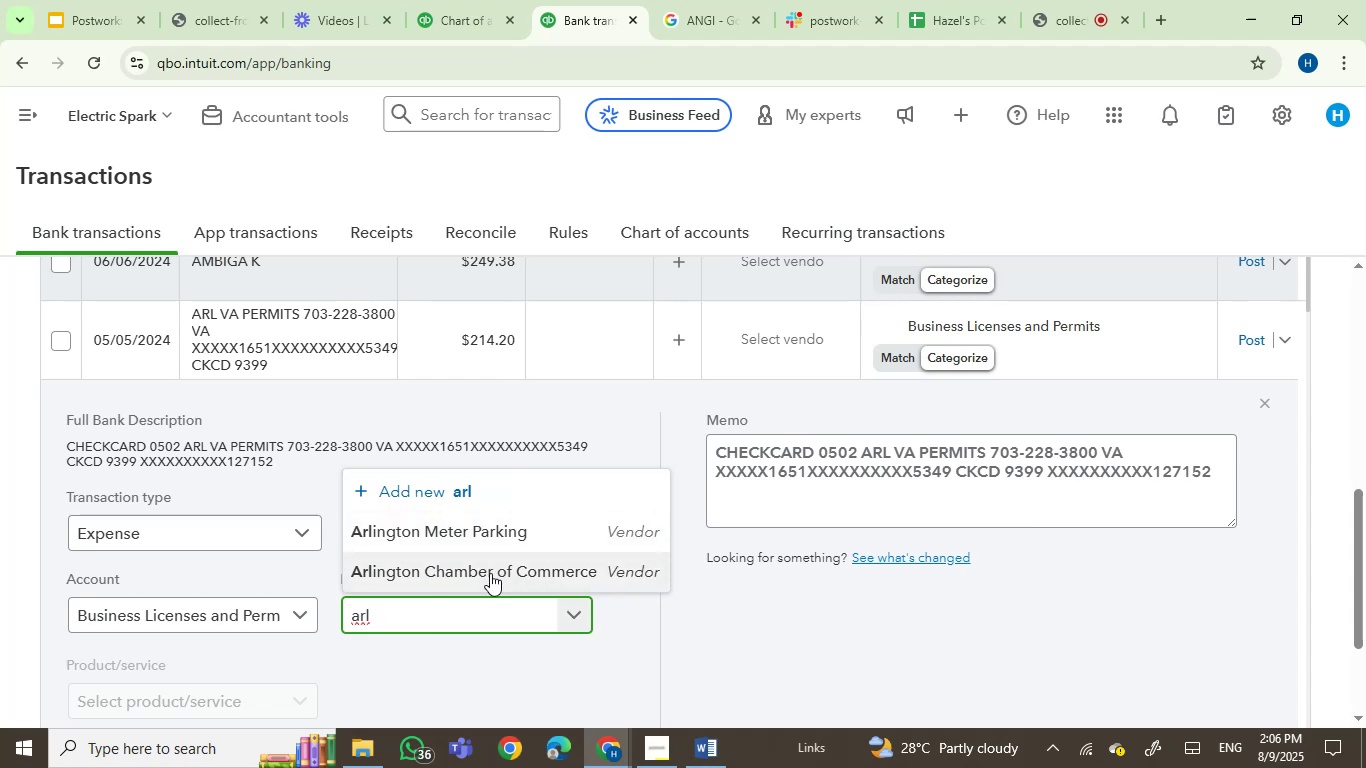 
left_click([490, 573])
 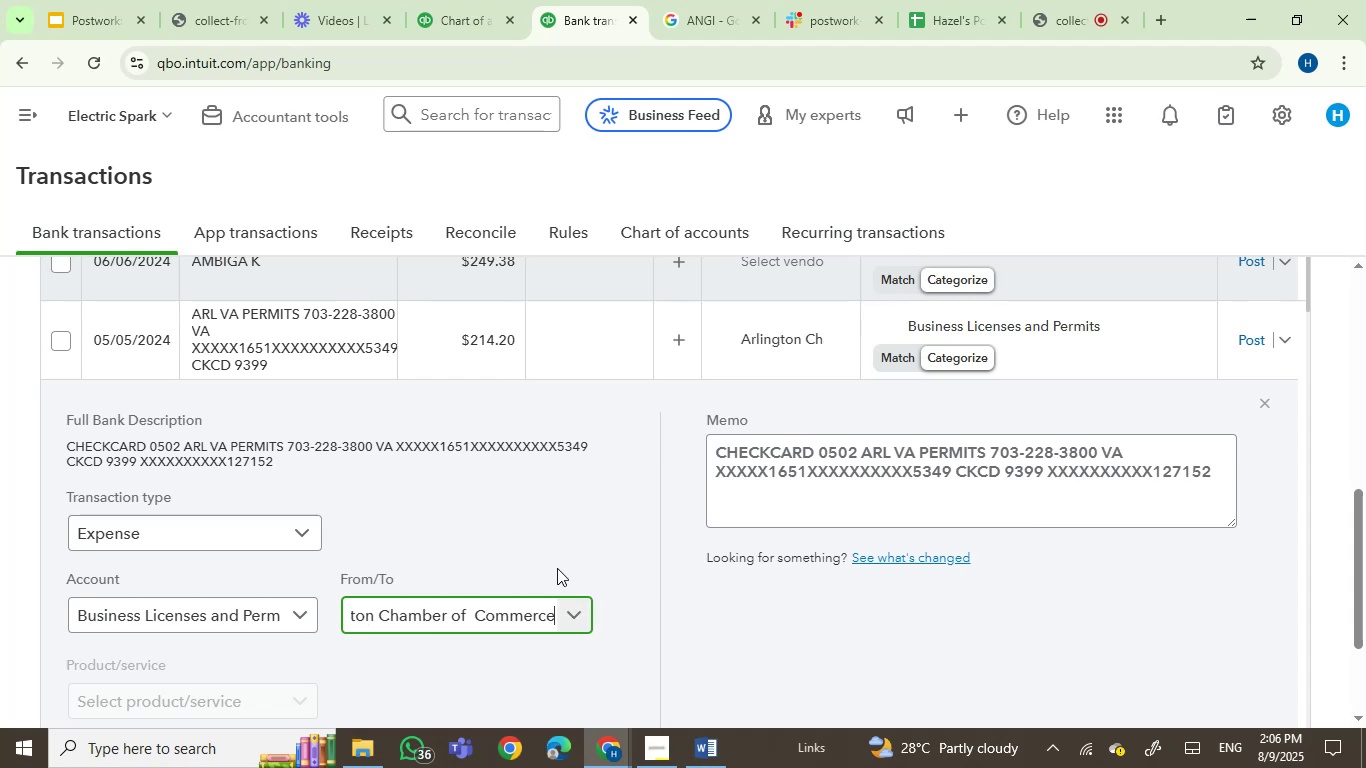 
scroll: coordinate [574, 574], scroll_direction: up, amount: 2.0
 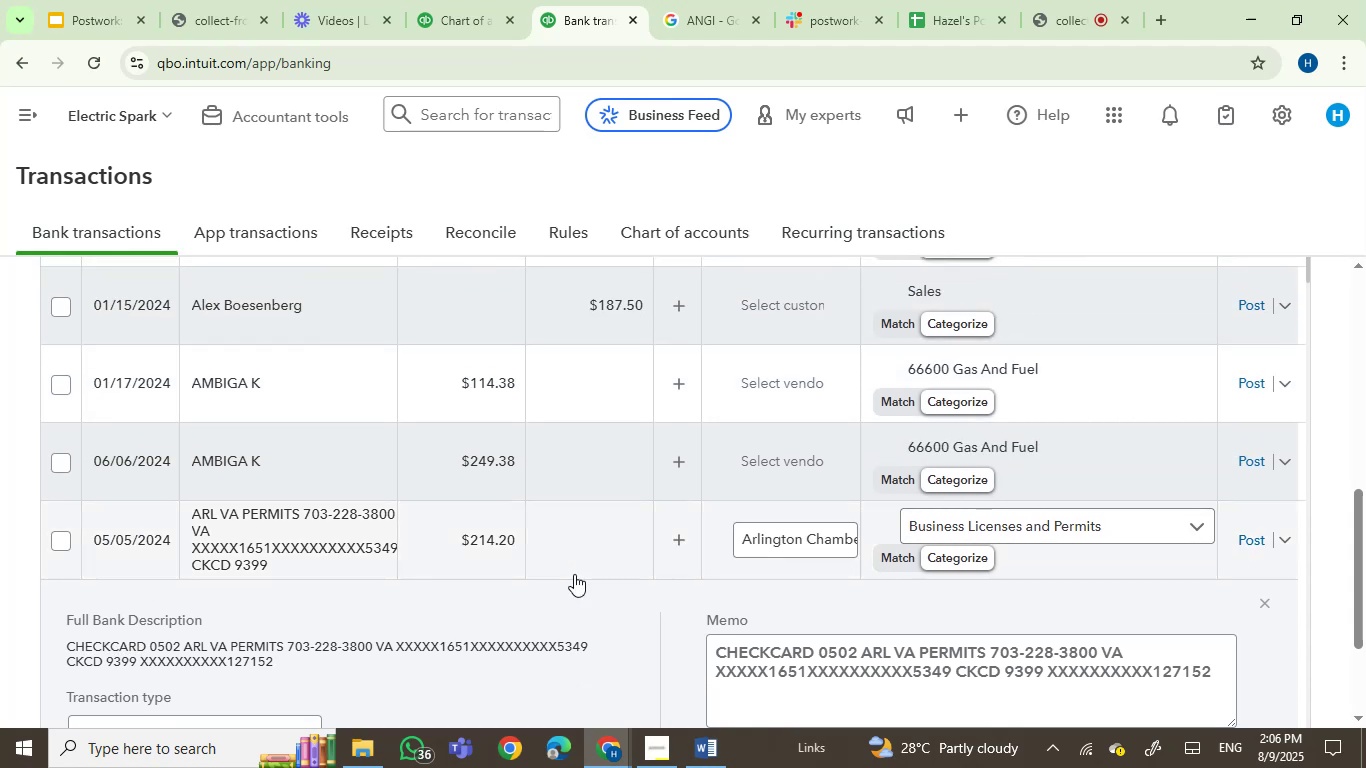 
scroll: coordinate [723, 604], scroll_direction: down, amount: 1.0
 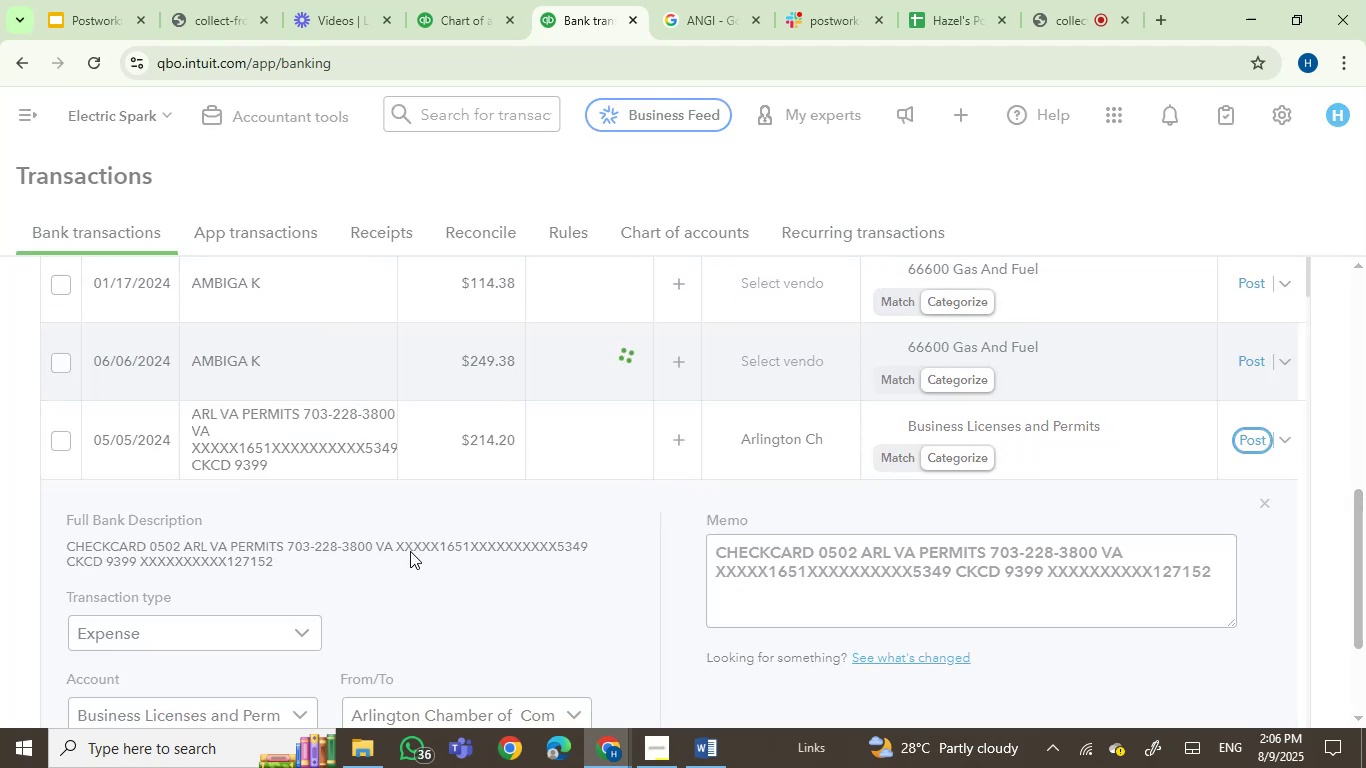 
wait(5.0)
 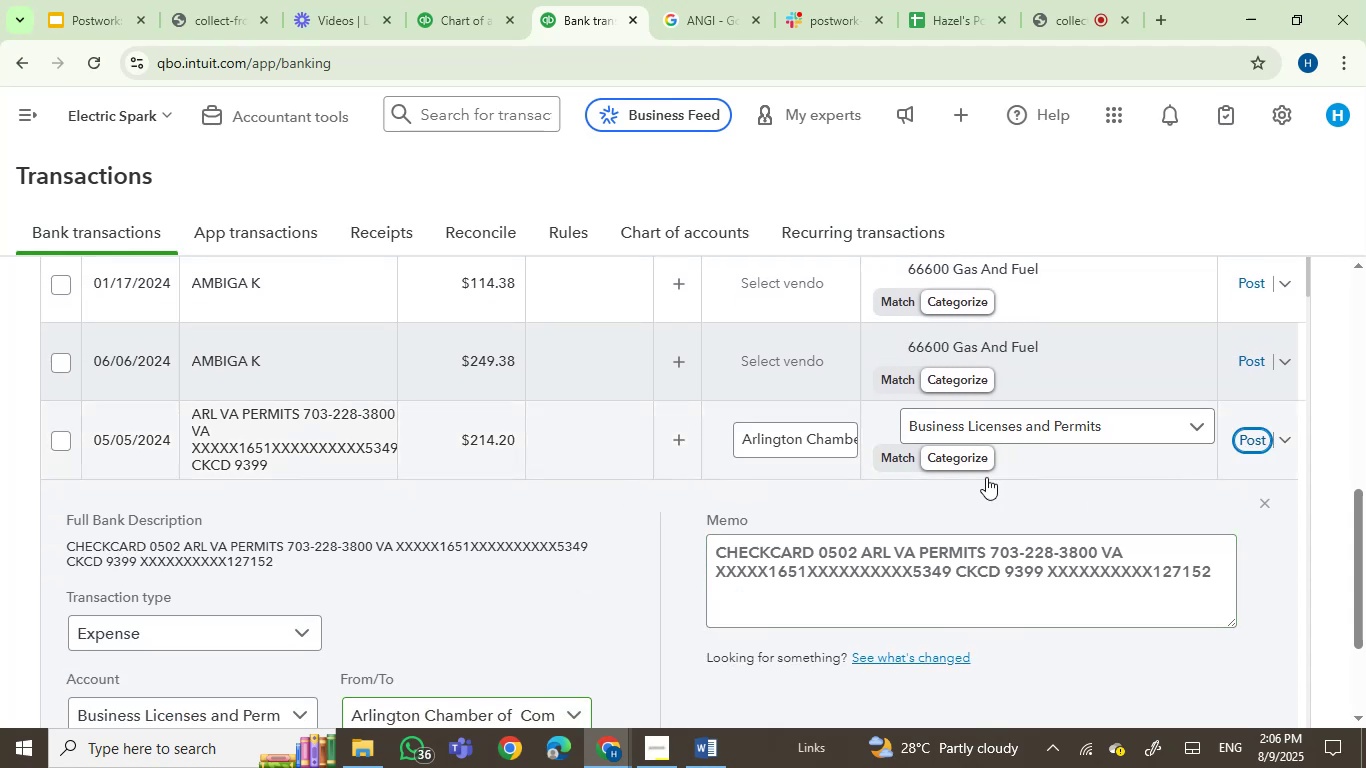 
scroll: coordinate [410, 551], scroll_direction: none, amount: 0.0
 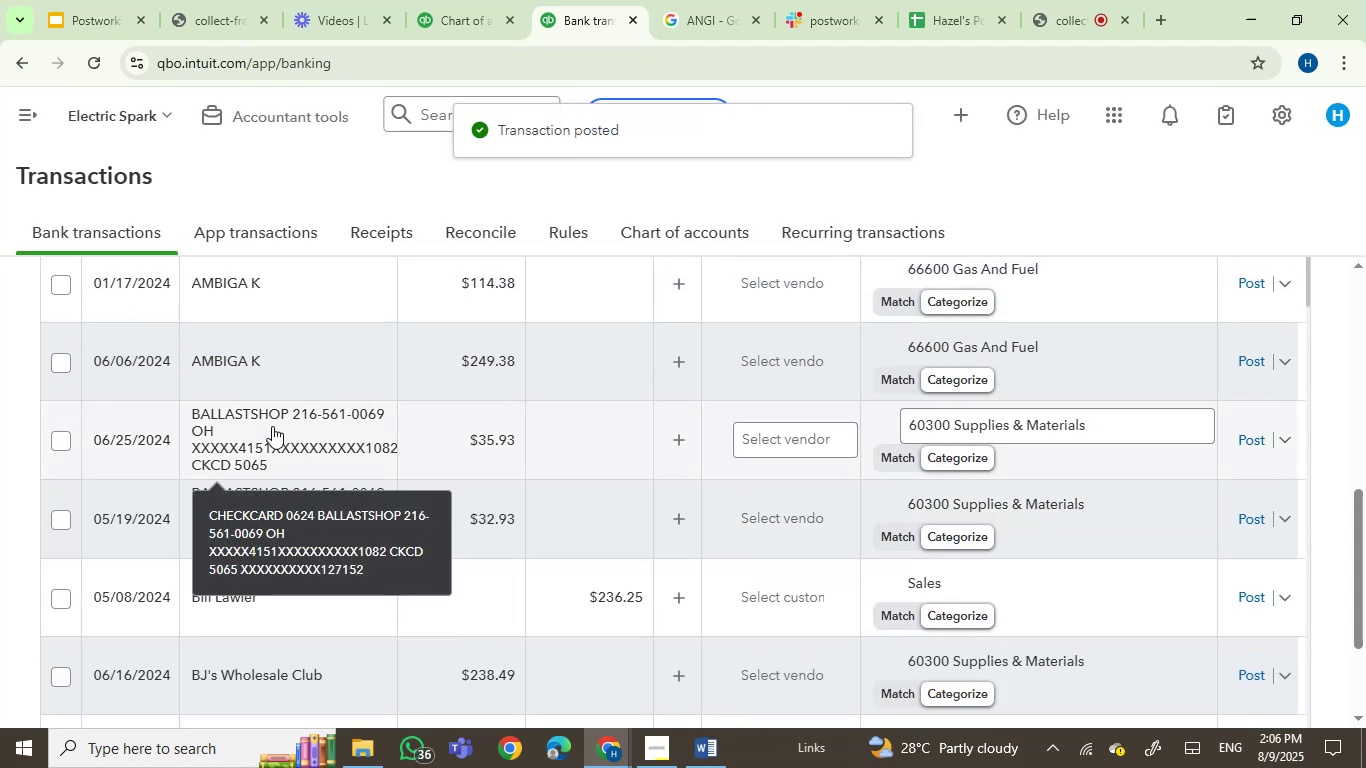 
left_click([288, 429])
 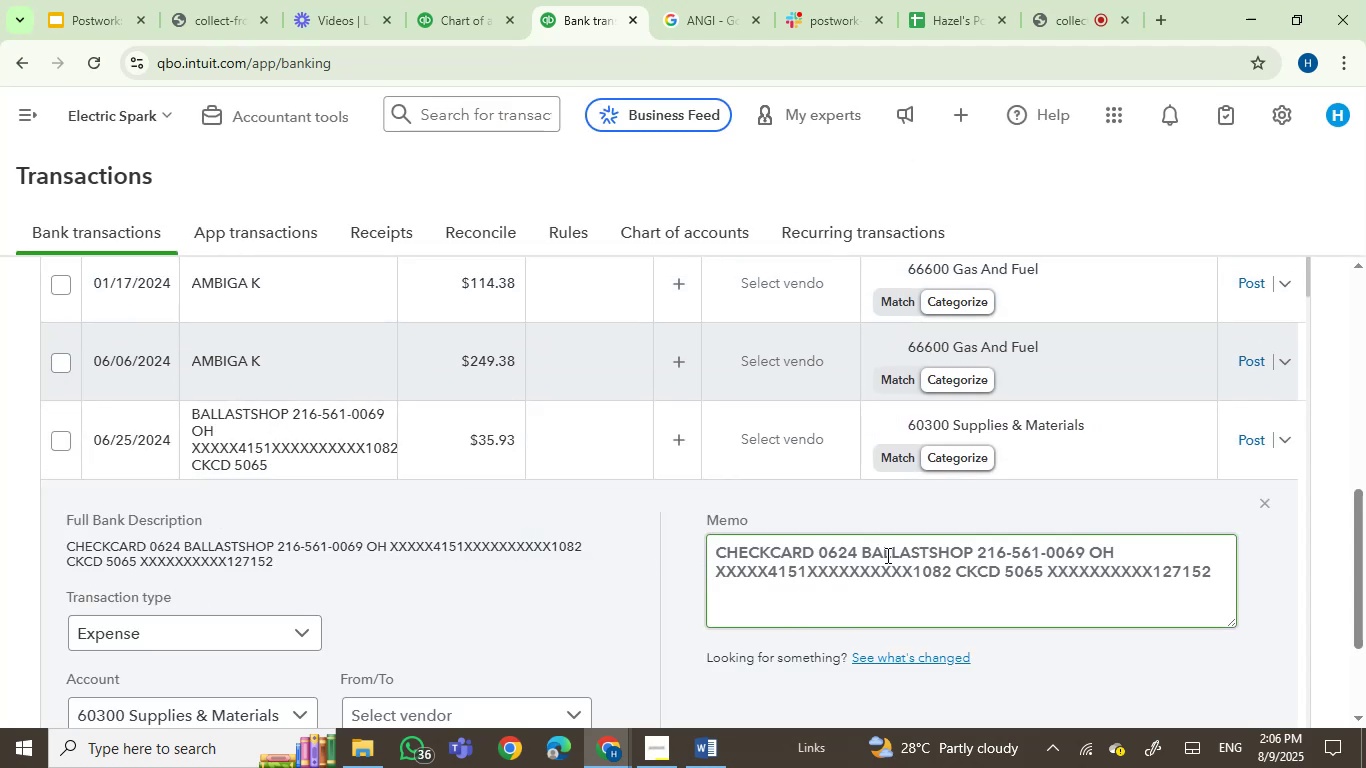 
double_click([908, 547])
 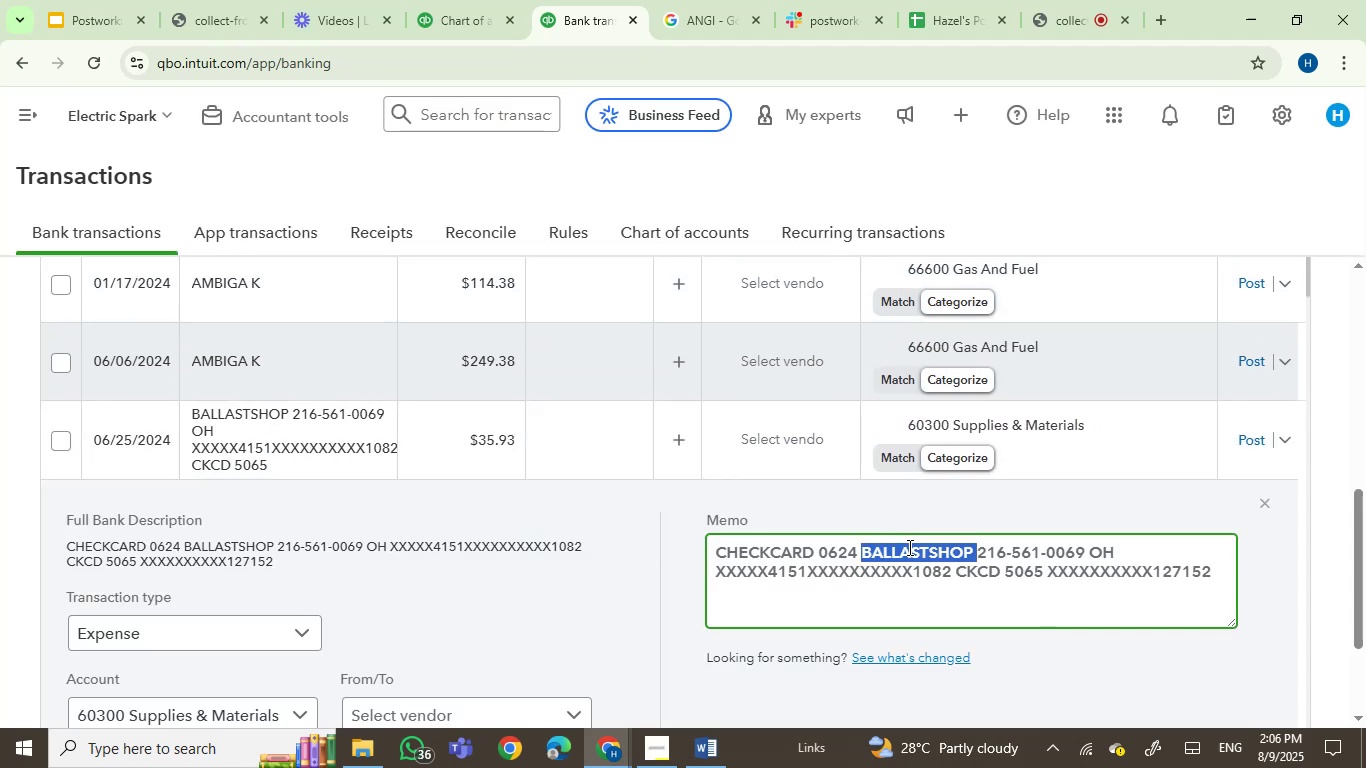 
key(Control+C)
 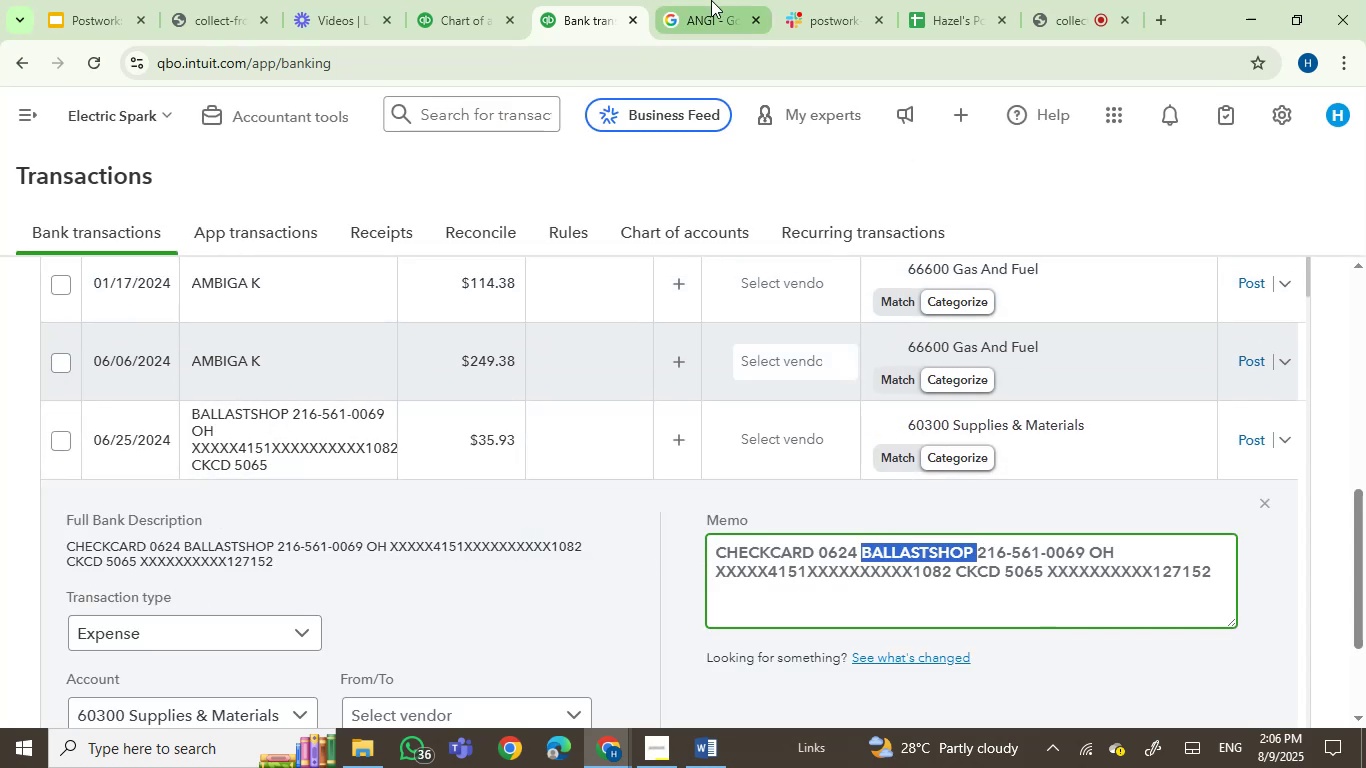 
double_click([698, 47])
 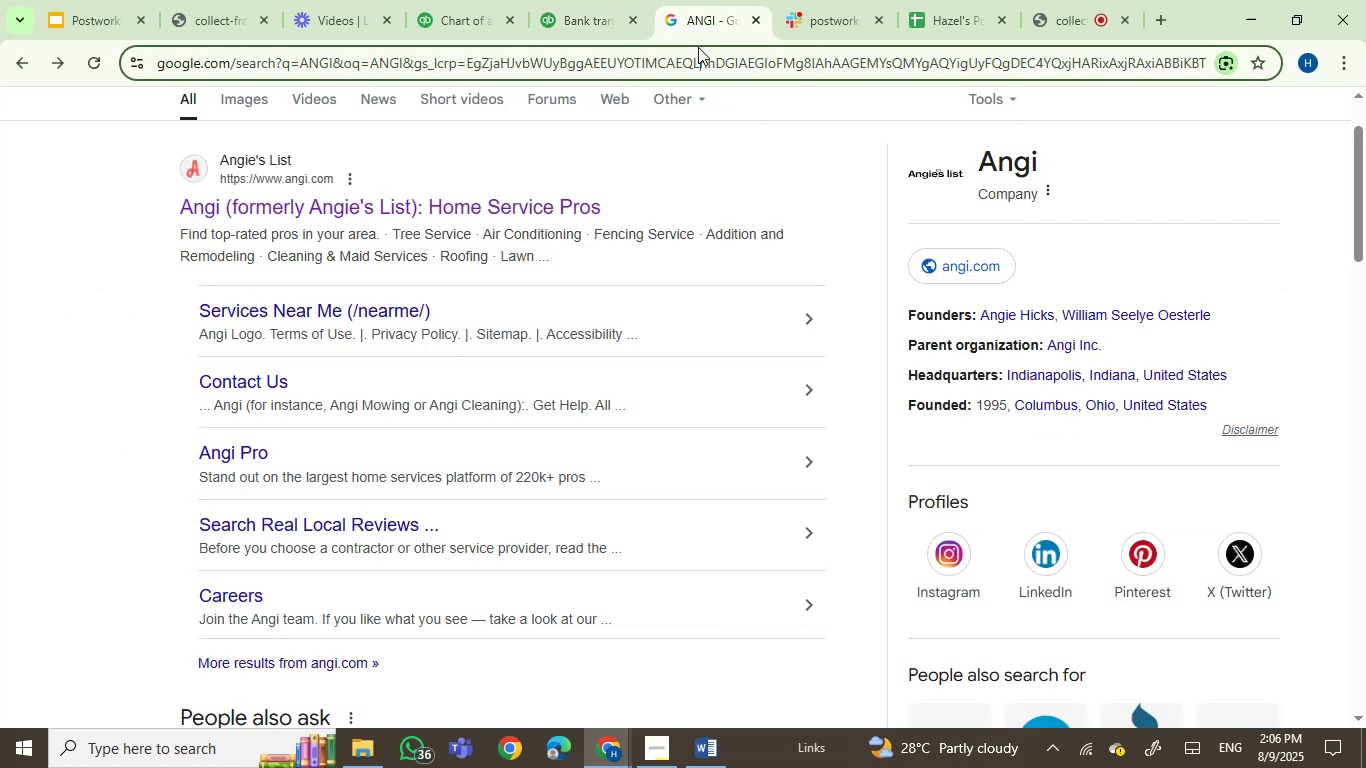 
key(Control+ControlLeft)
 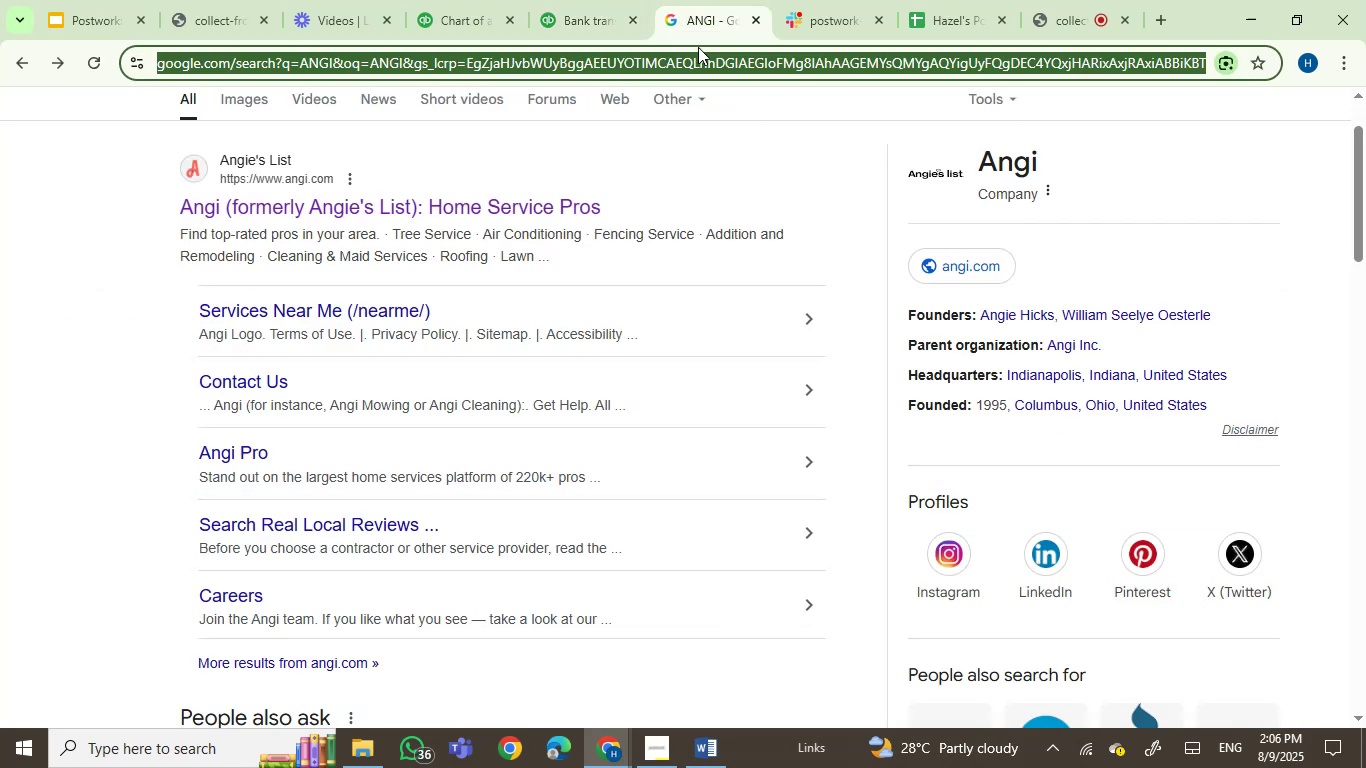 
key(Control+V)
 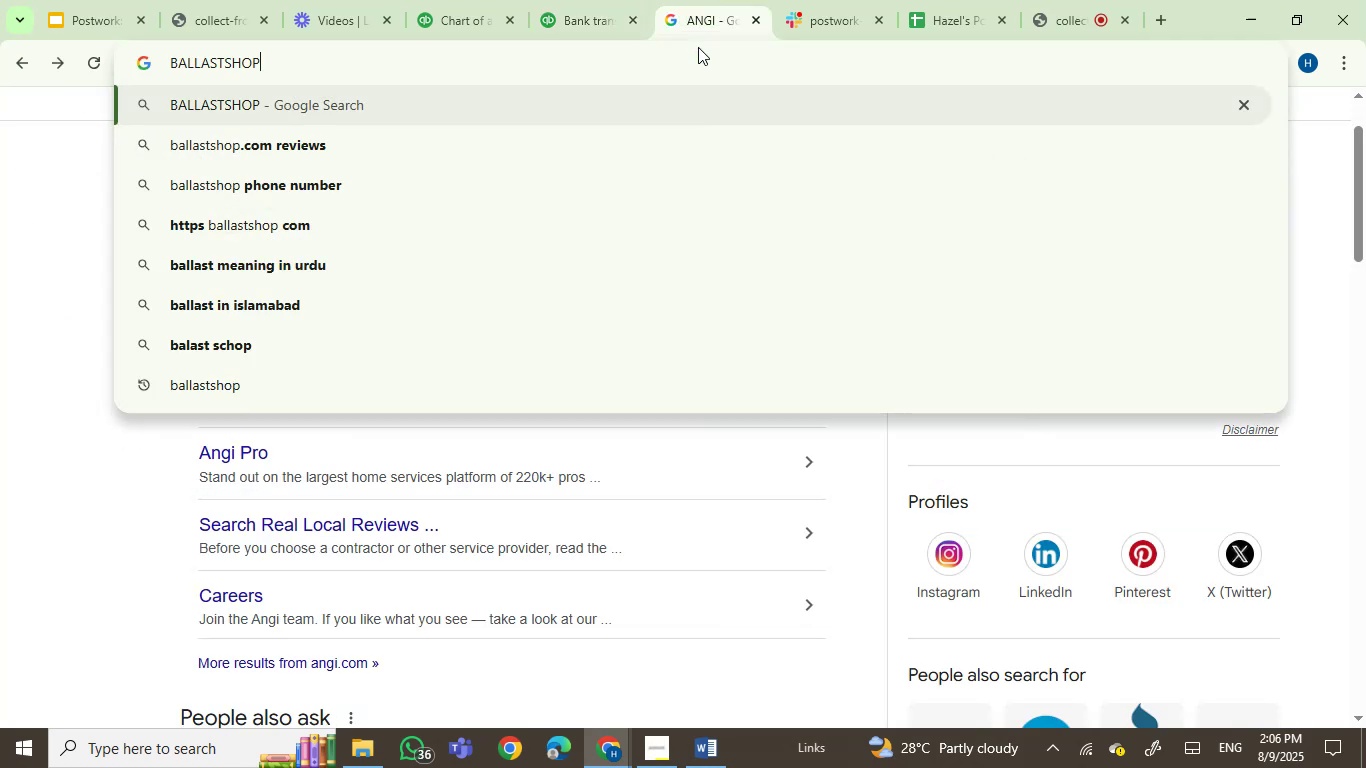 
key(Enter)
 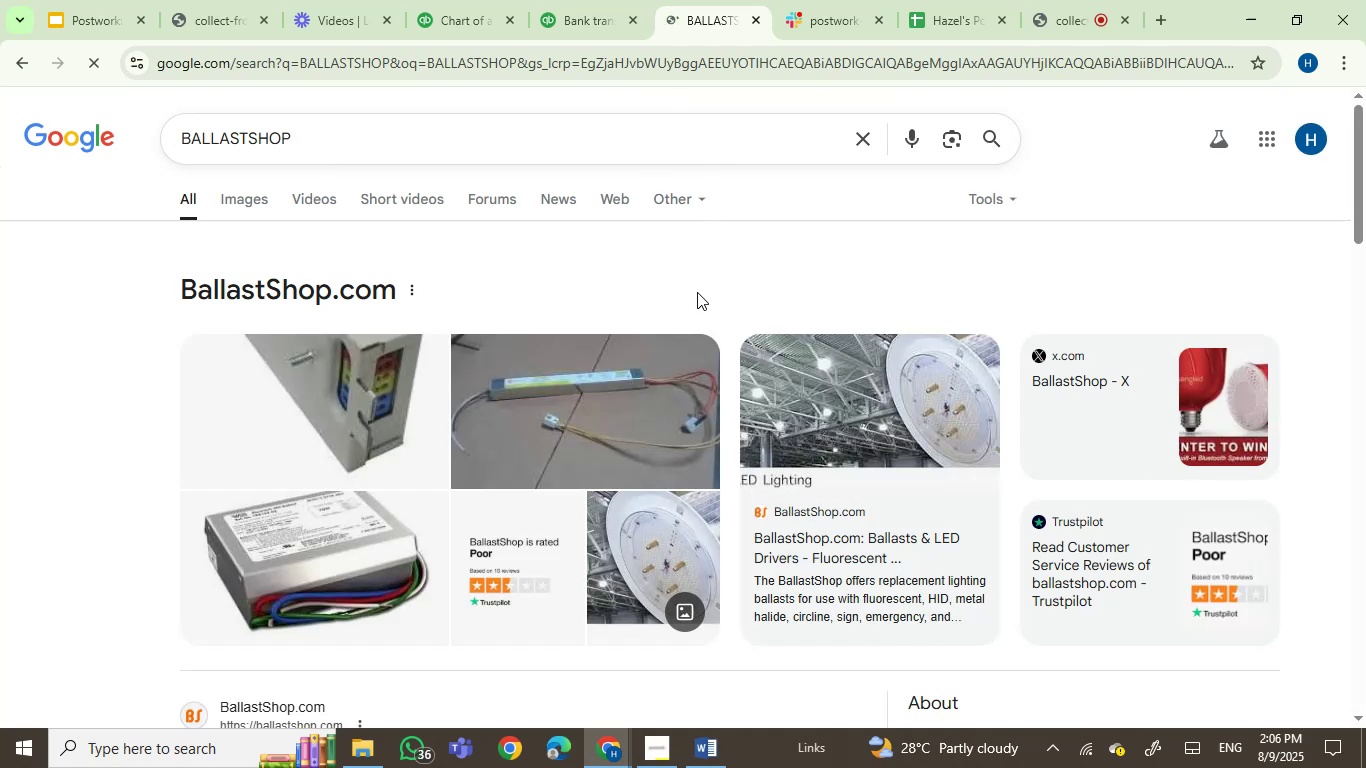 
scroll: coordinate [154, 325], scroll_direction: up, amount: 1.0
 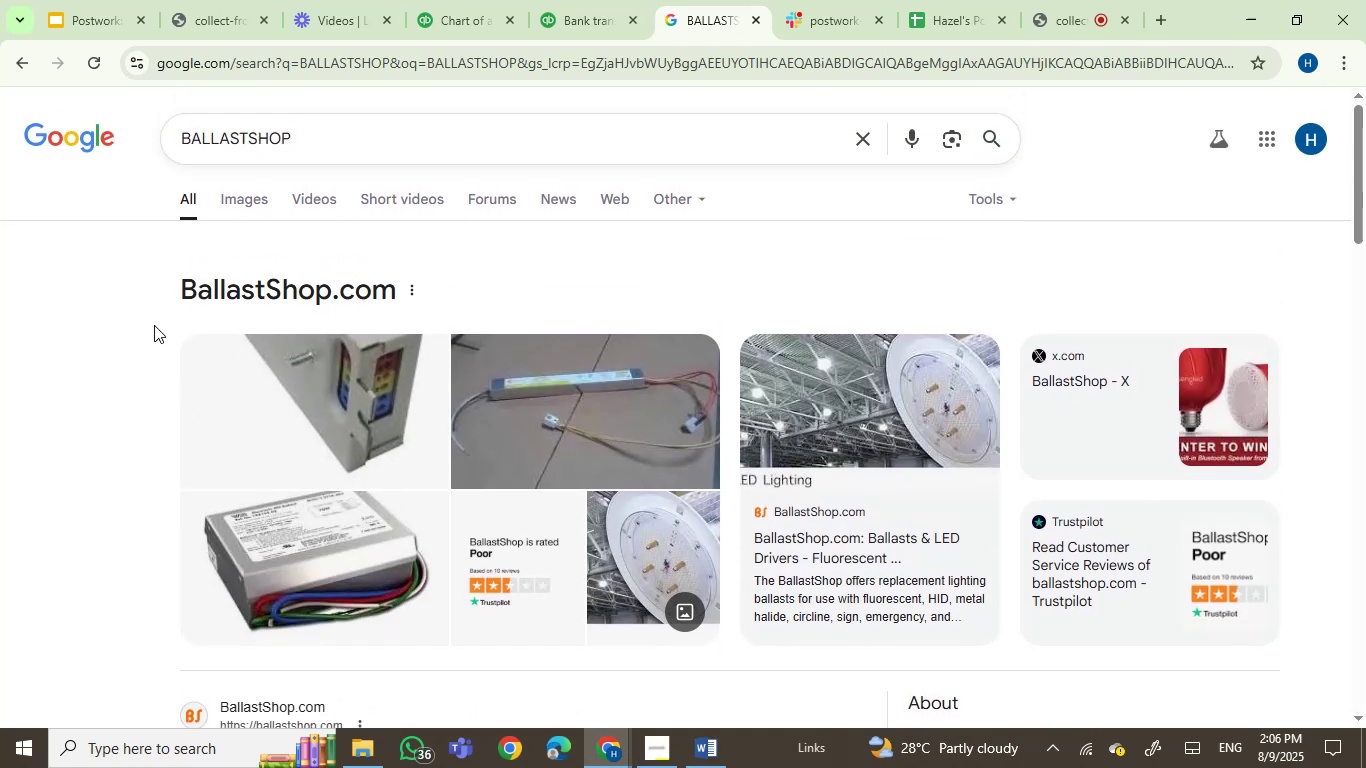 
scroll: coordinate [154, 325], scroll_direction: down, amount: 5.0
 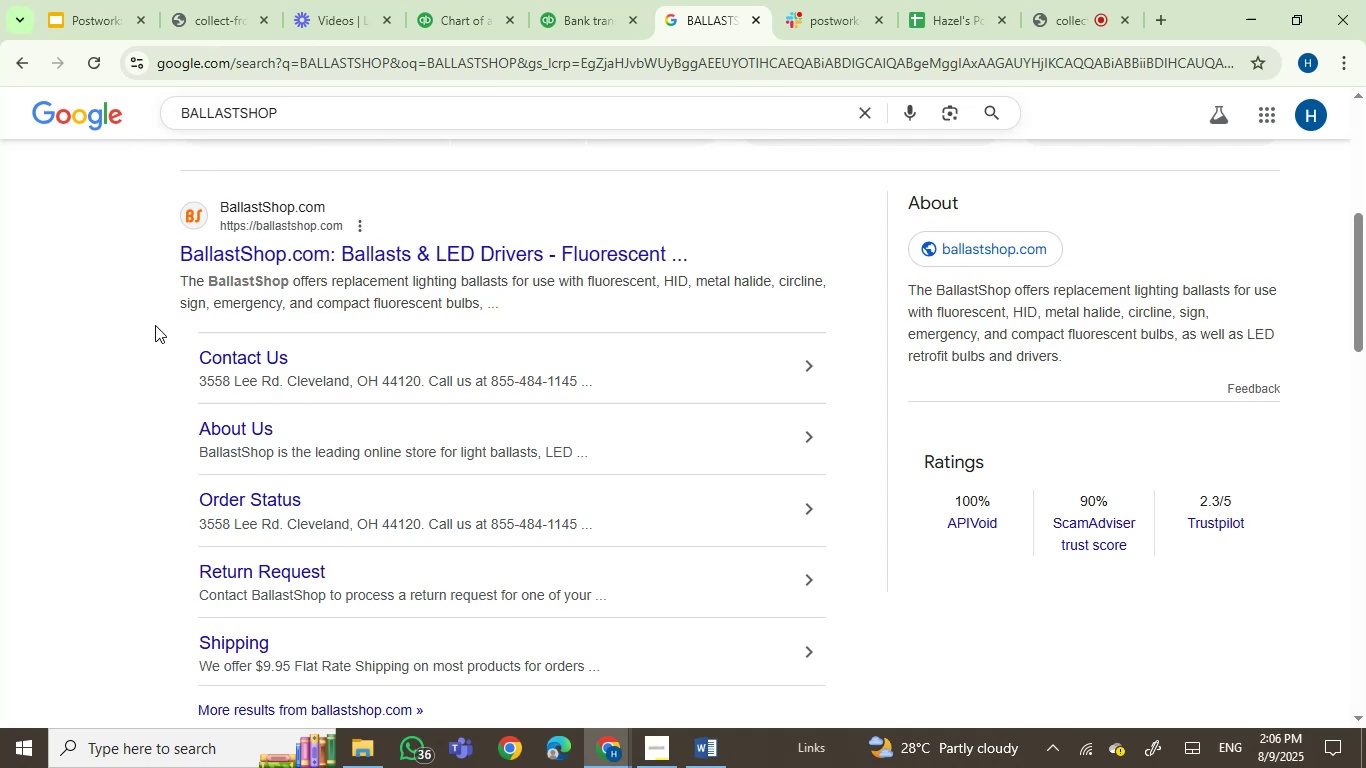 
wait(5.4)
 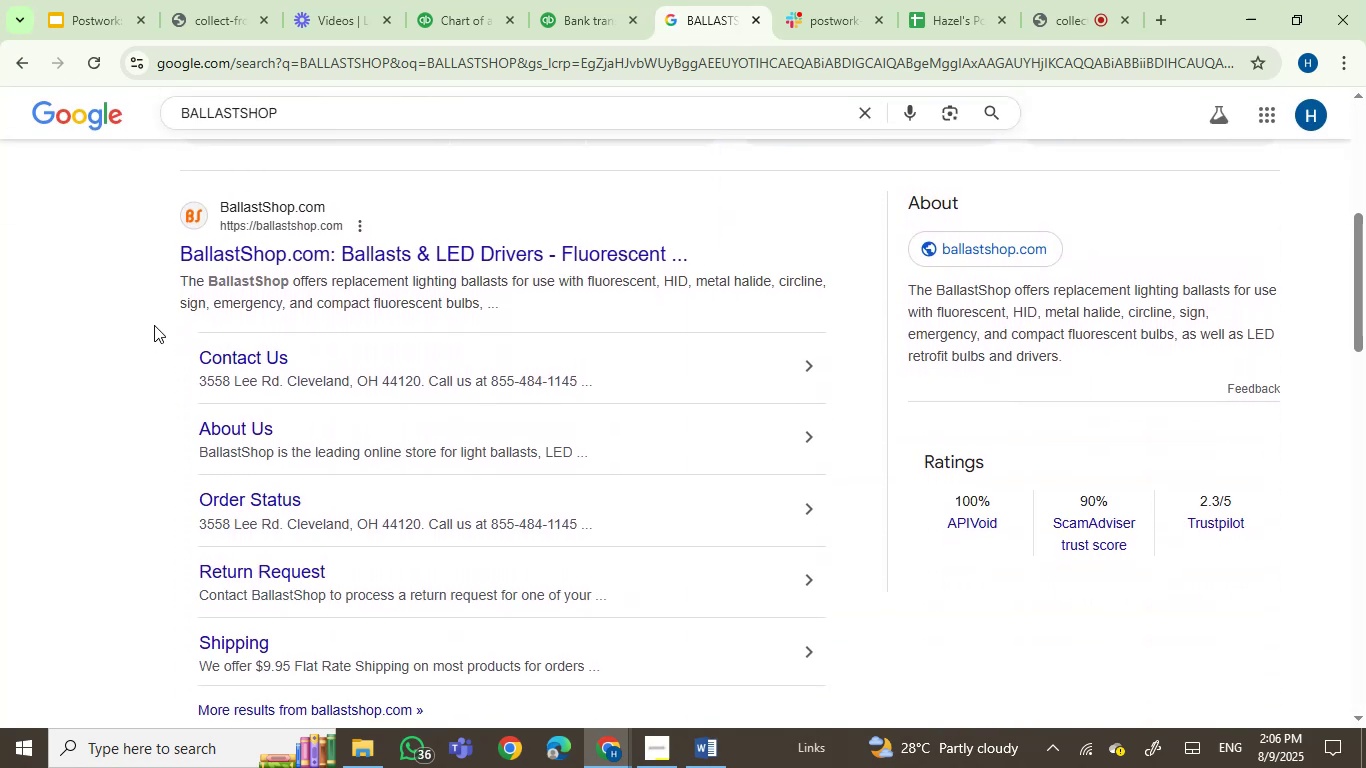 
left_click([555, 10])
 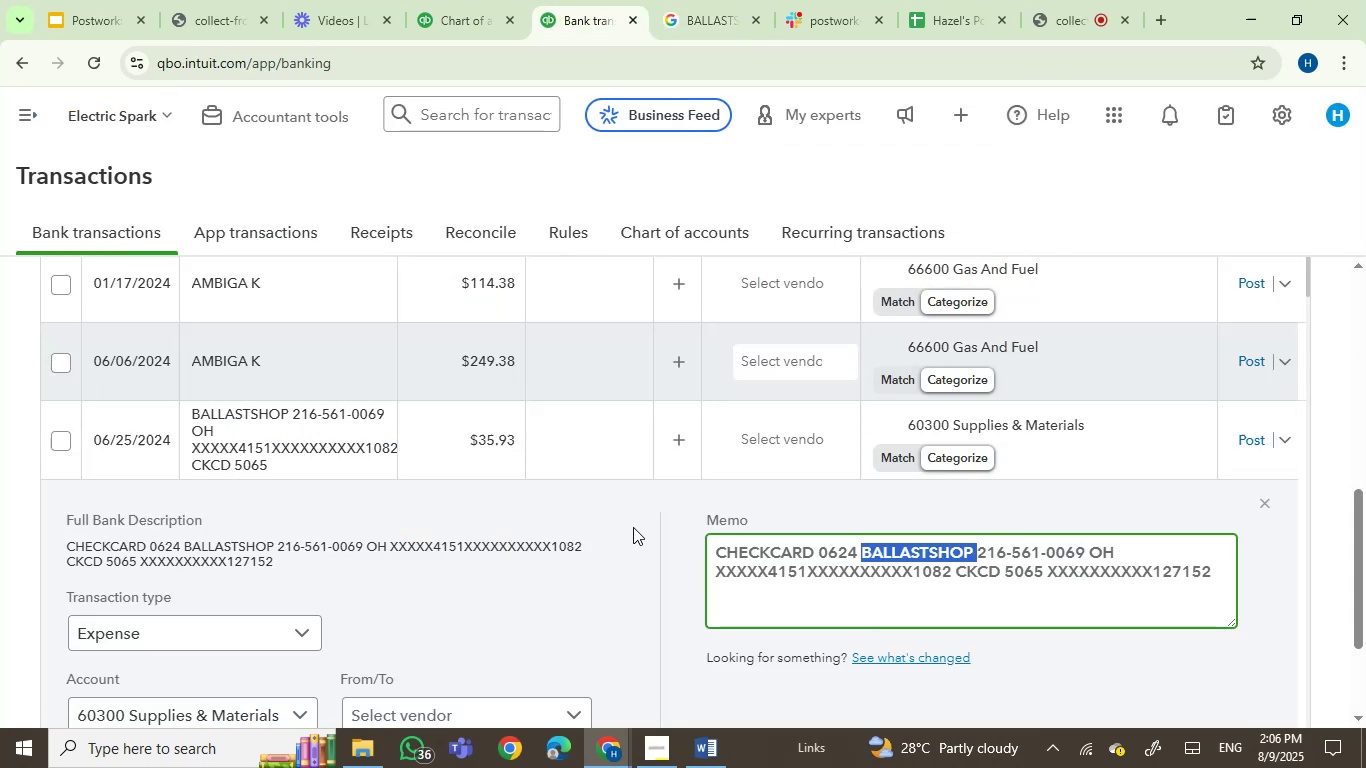 
scroll: coordinate [514, 564], scroll_direction: down, amount: 1.0
 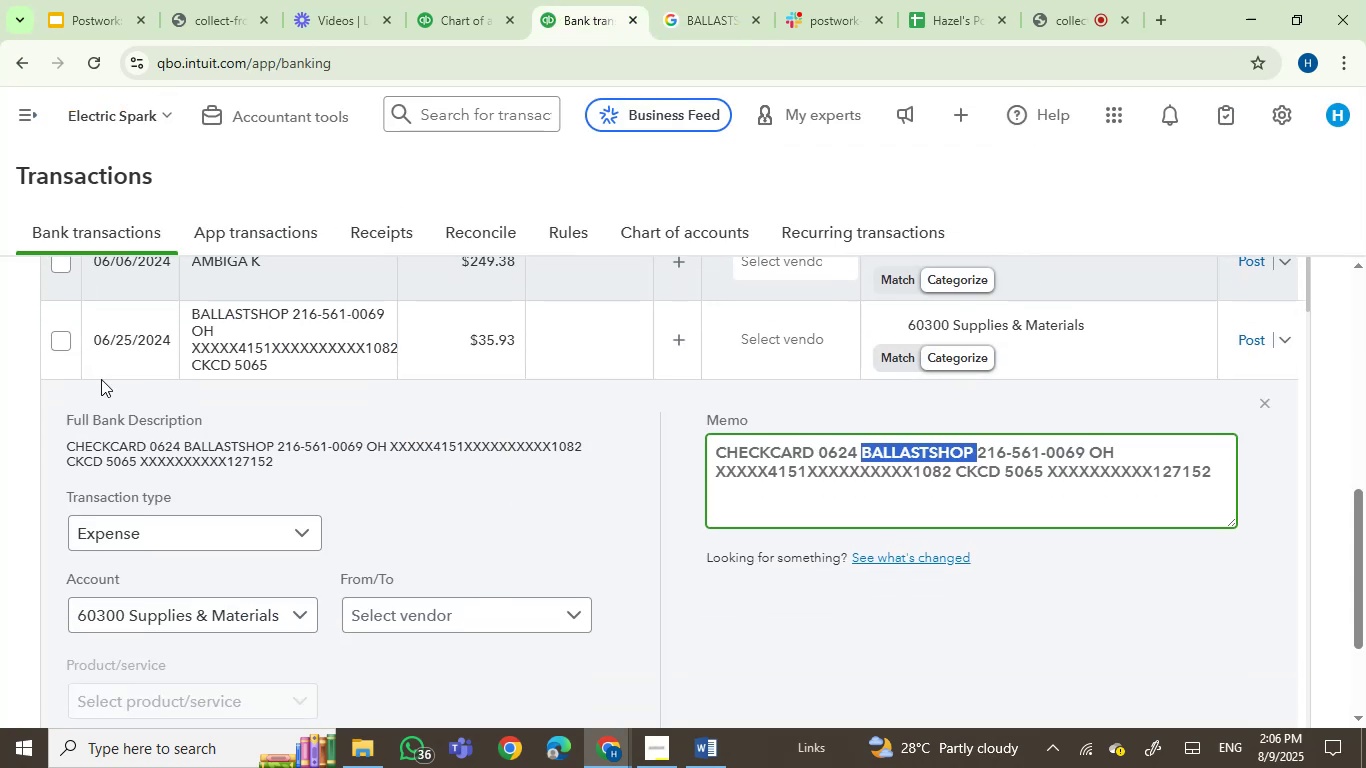 
left_click([49, 341])
 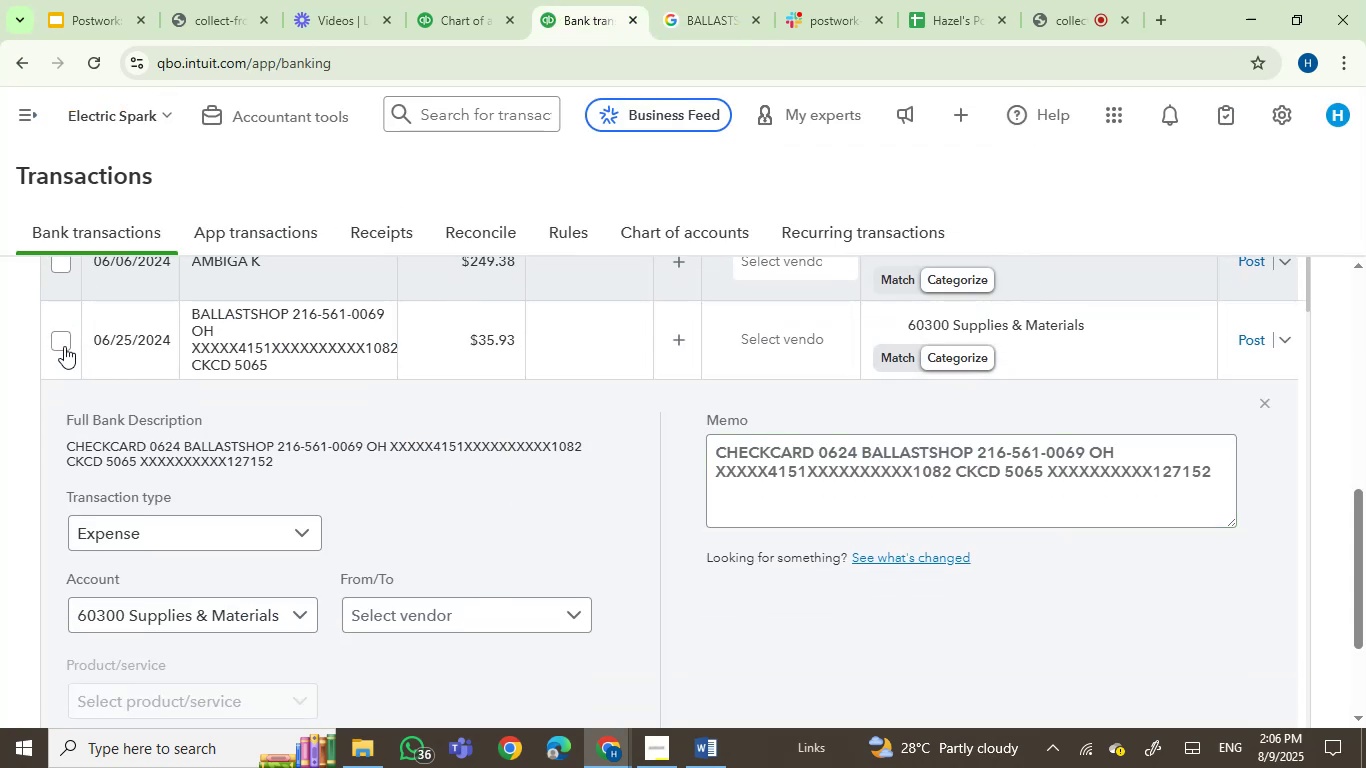 
left_click([63, 342])
 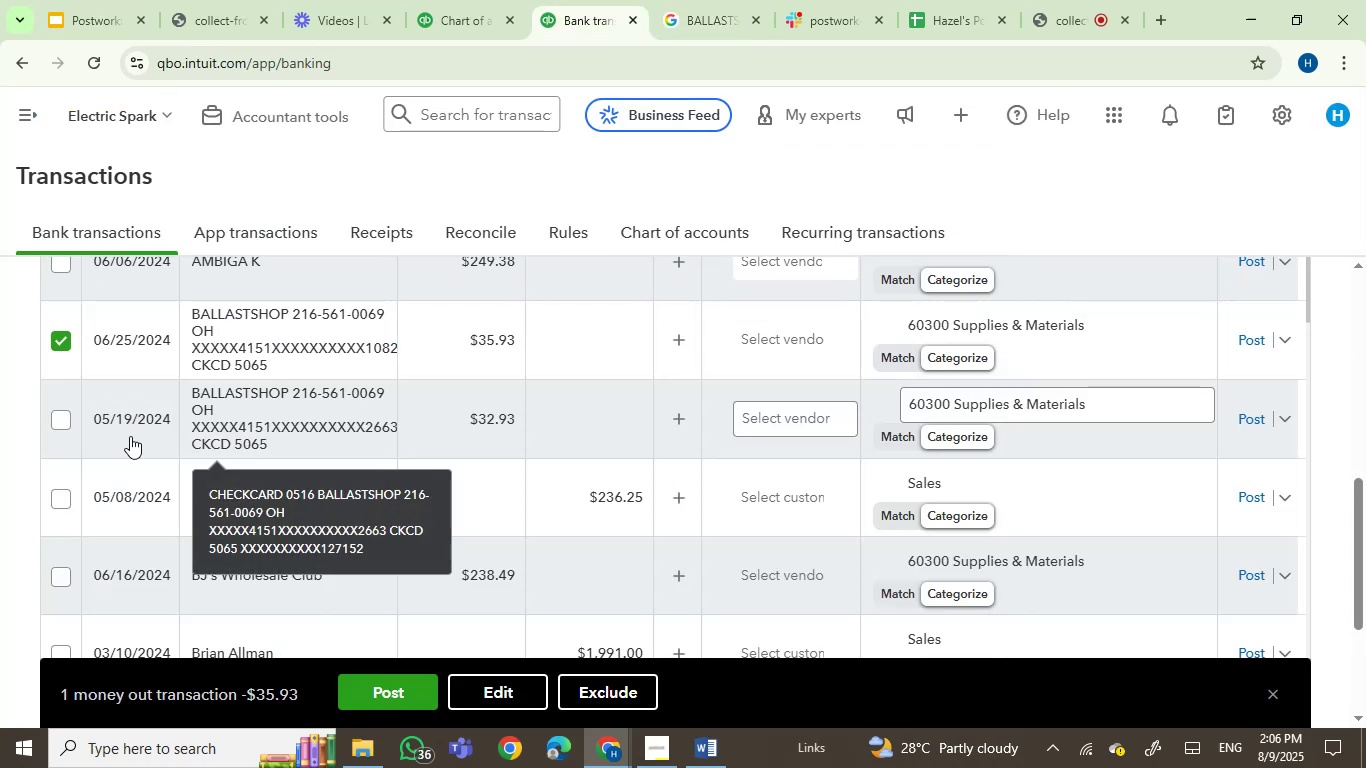 
left_click([58, 418])
 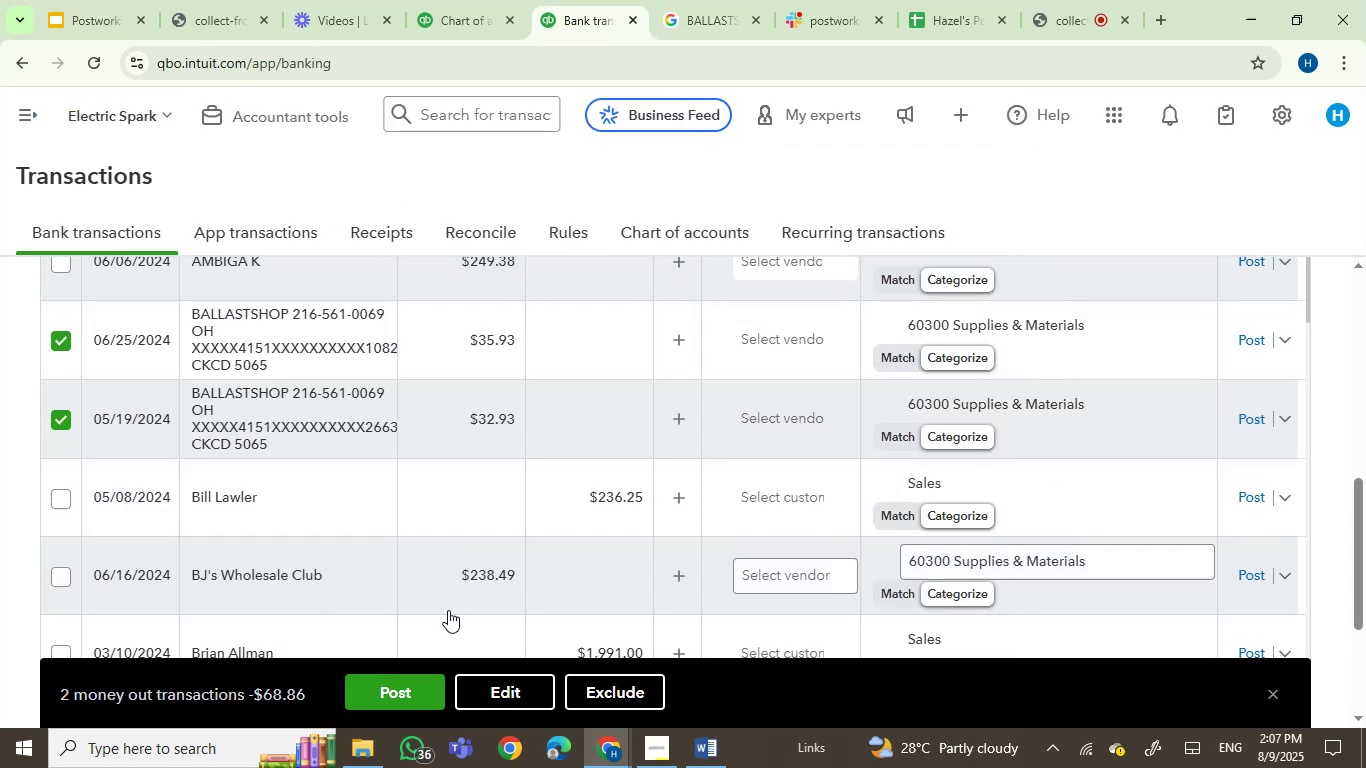 
left_click([503, 681])
 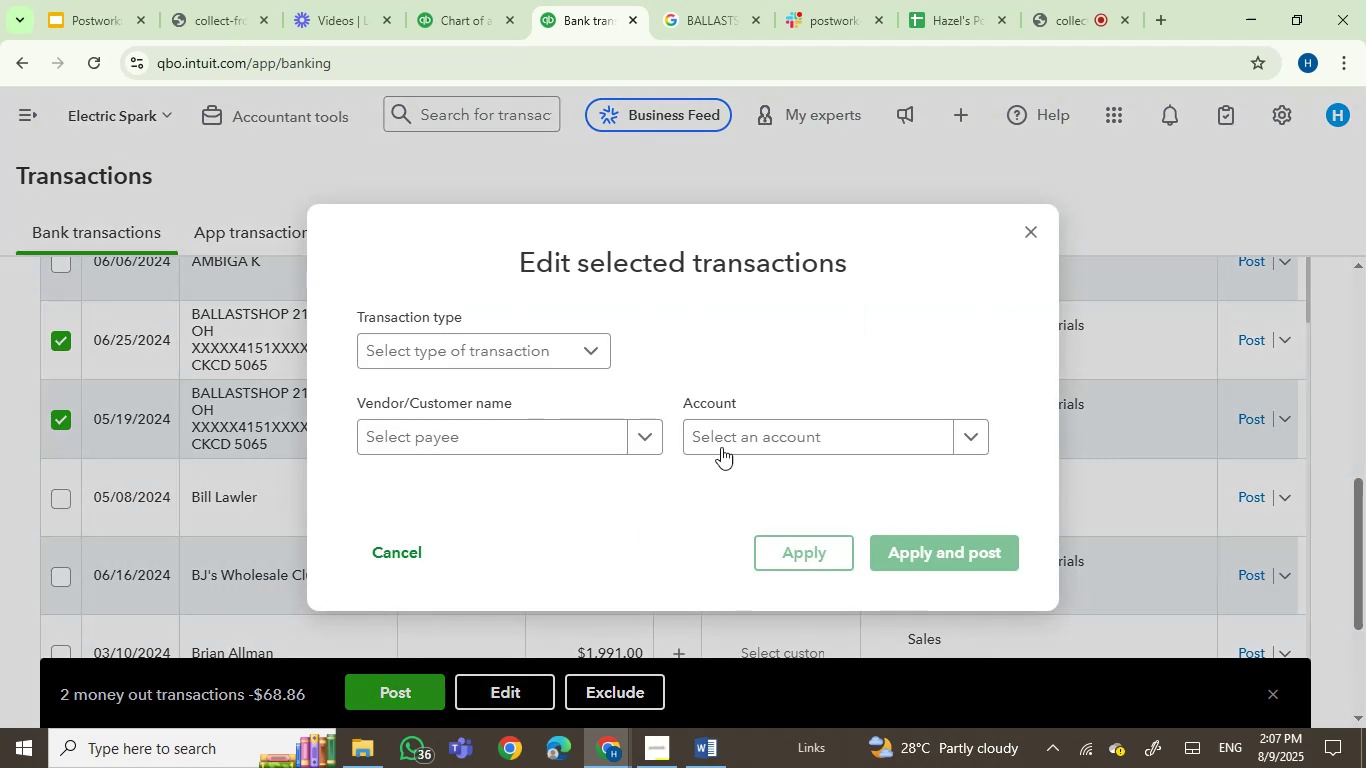 
left_click([564, 447])
 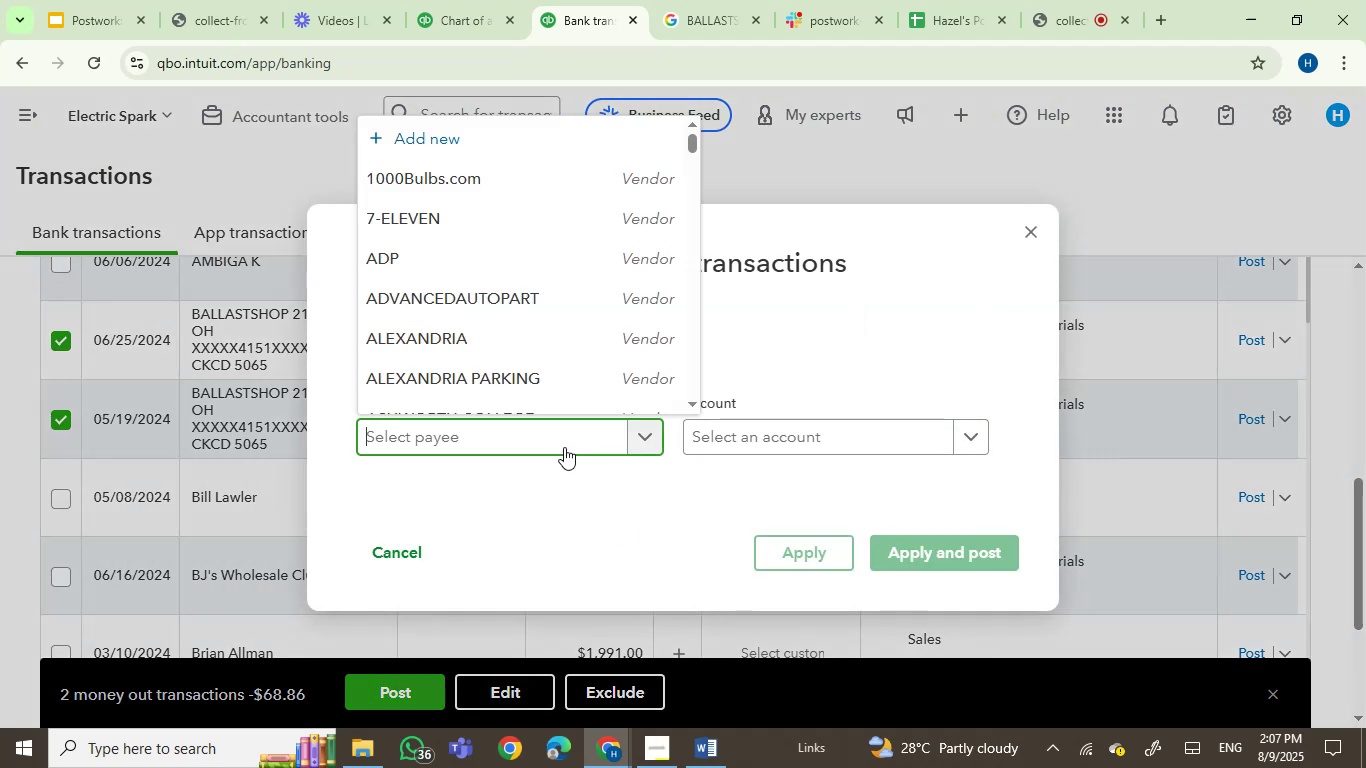 
type(ba;)
key(Backspace)
type(ll)
key(Backspace)
key(Backspace)
key(Backspace)
key(Backspace)
key(Backspace)
key(Backspace)
 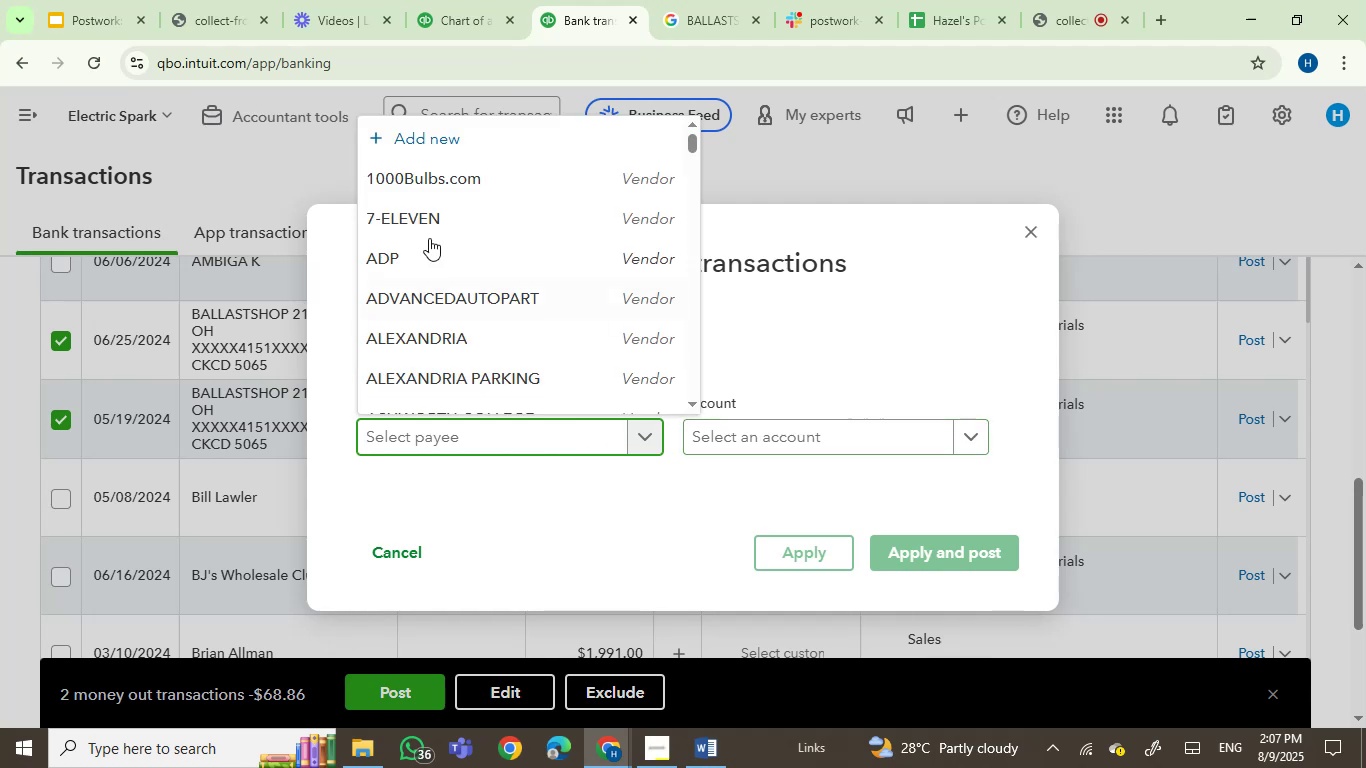 
scroll: coordinate [508, 346], scroll_direction: down, amount: 7.0
 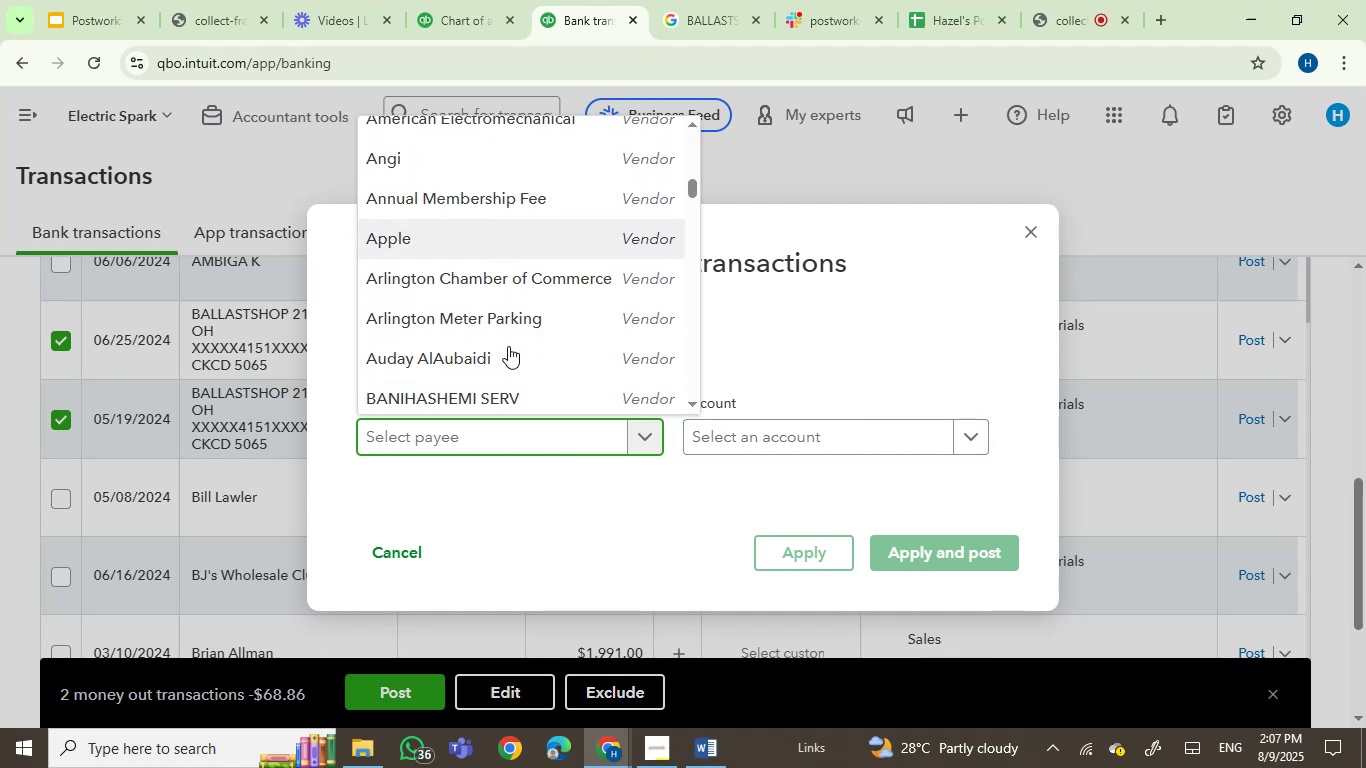 
key(B)
 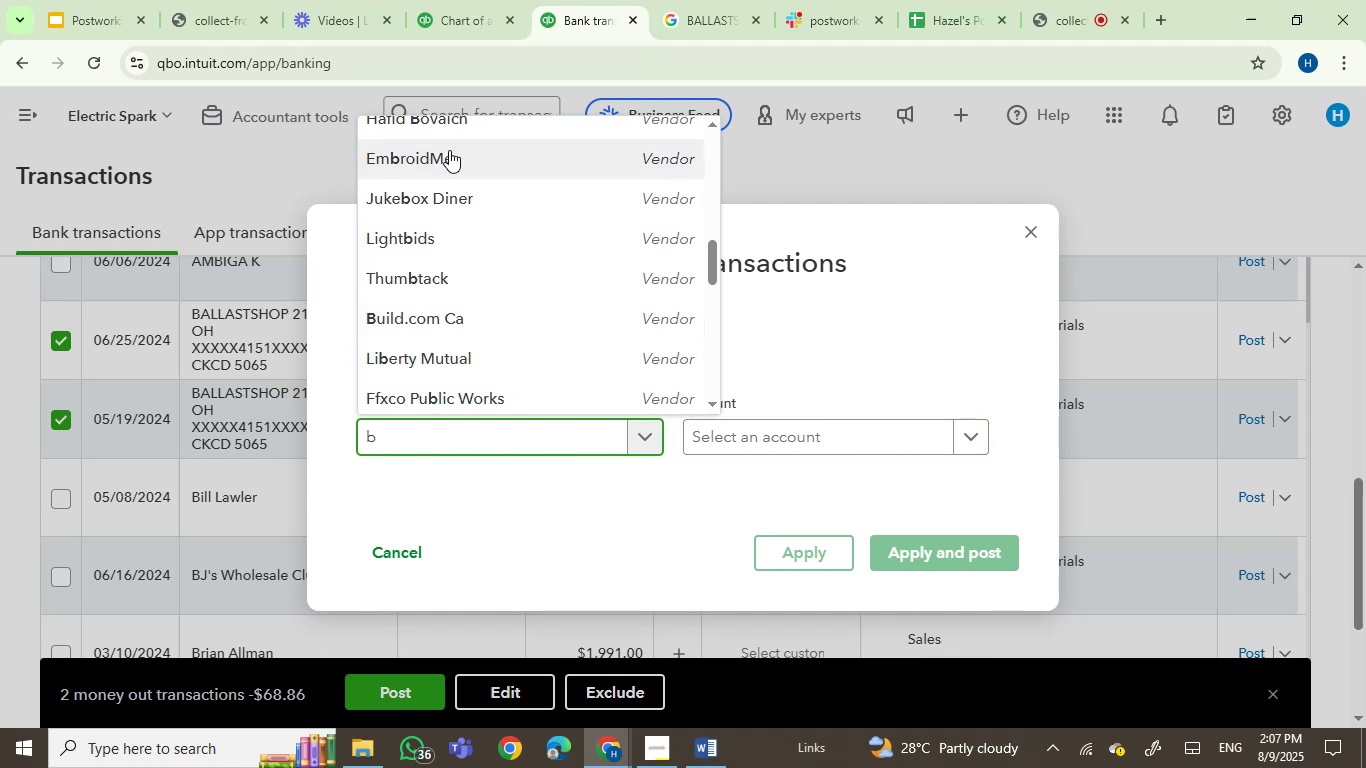 
scroll: coordinate [488, 322], scroll_direction: down, amount: 1.0
 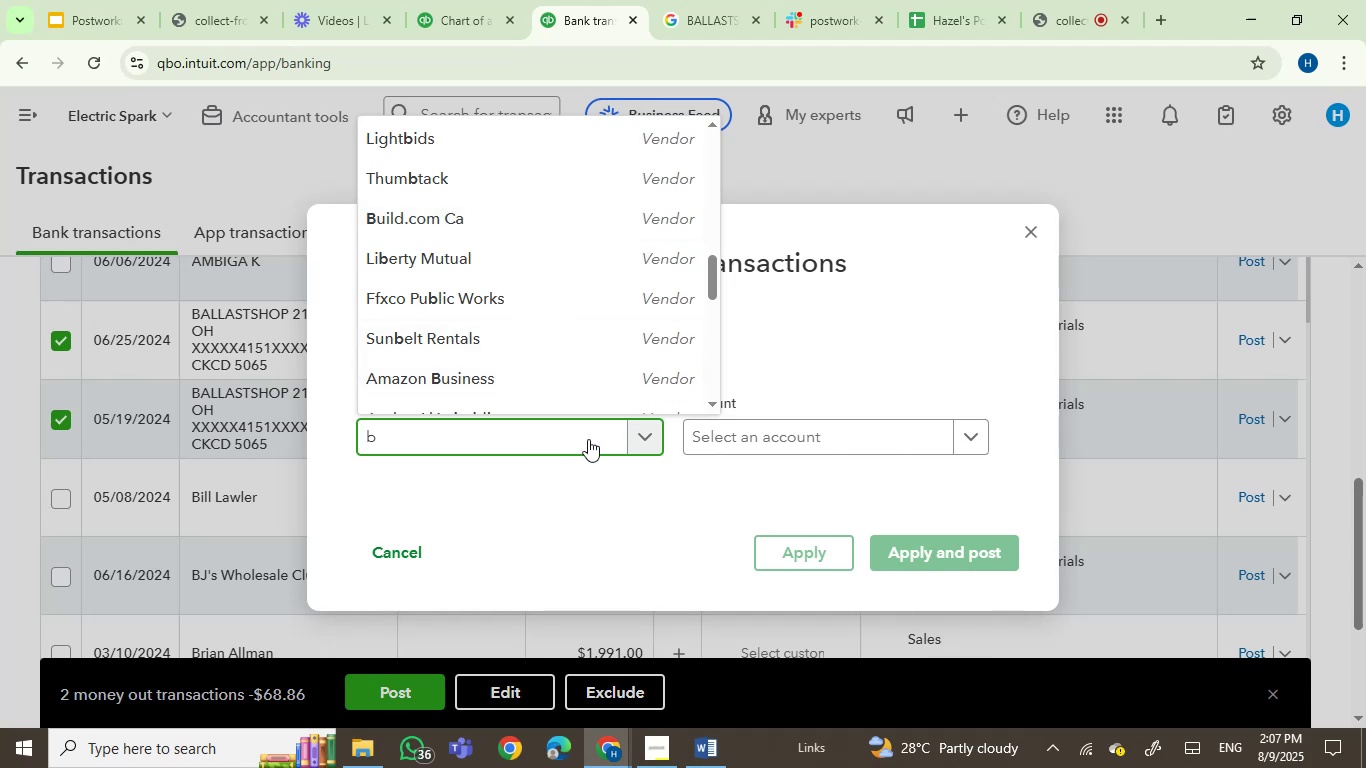 
type(al)
 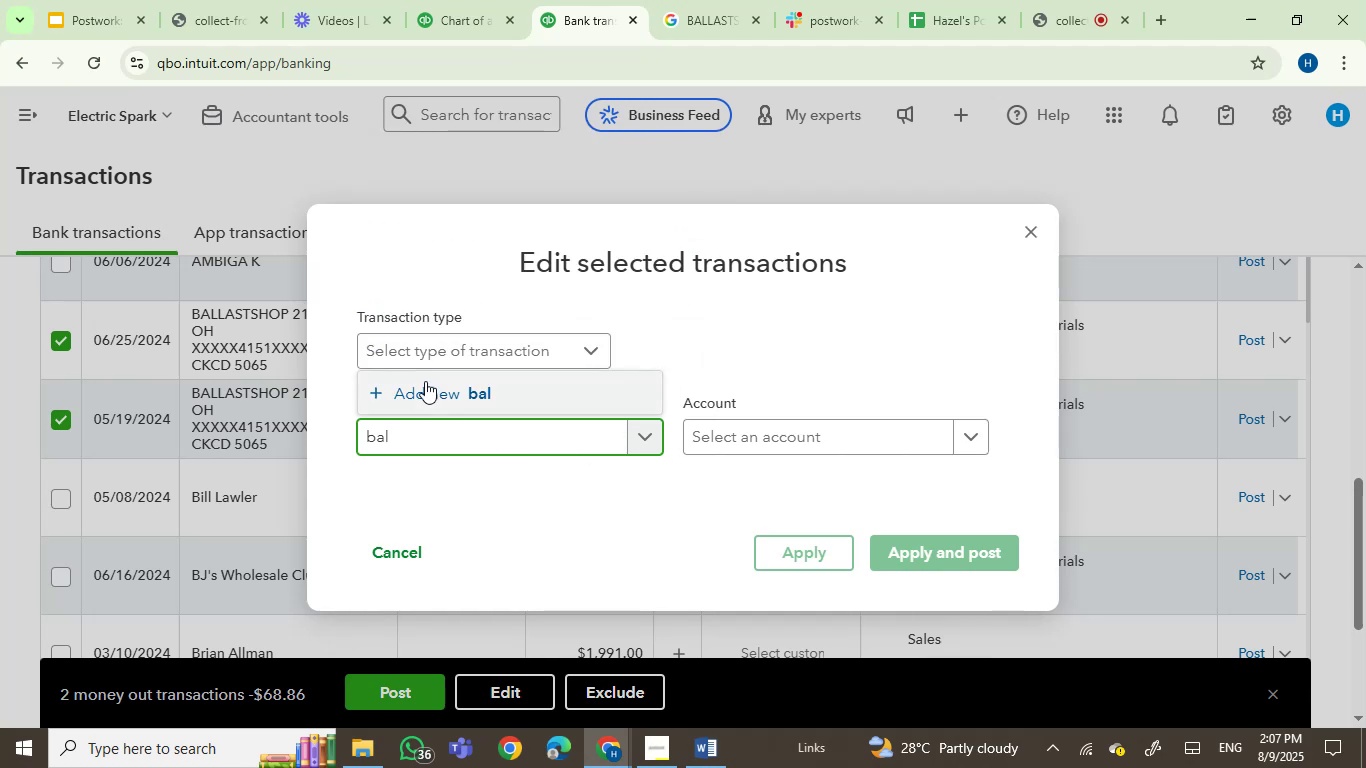 
left_click([423, 397])
 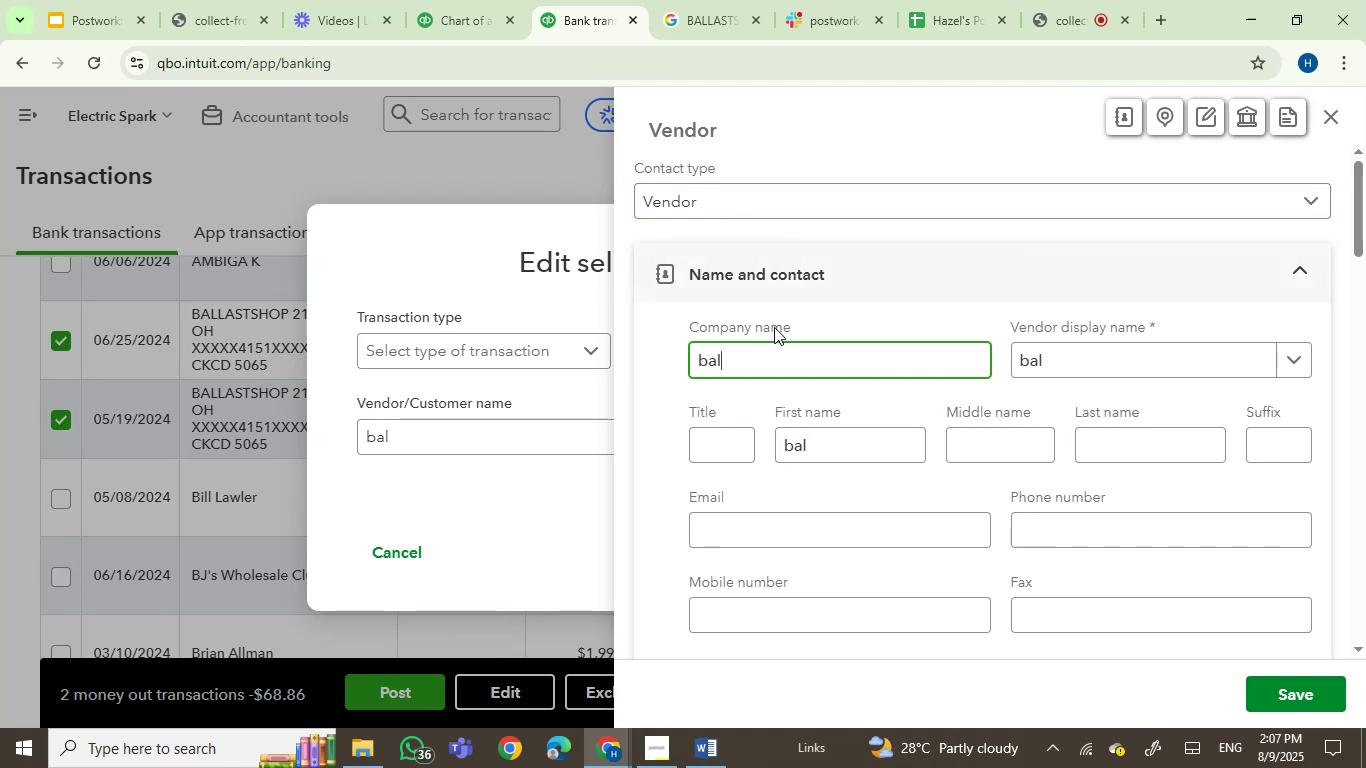 
key(Control+V)
 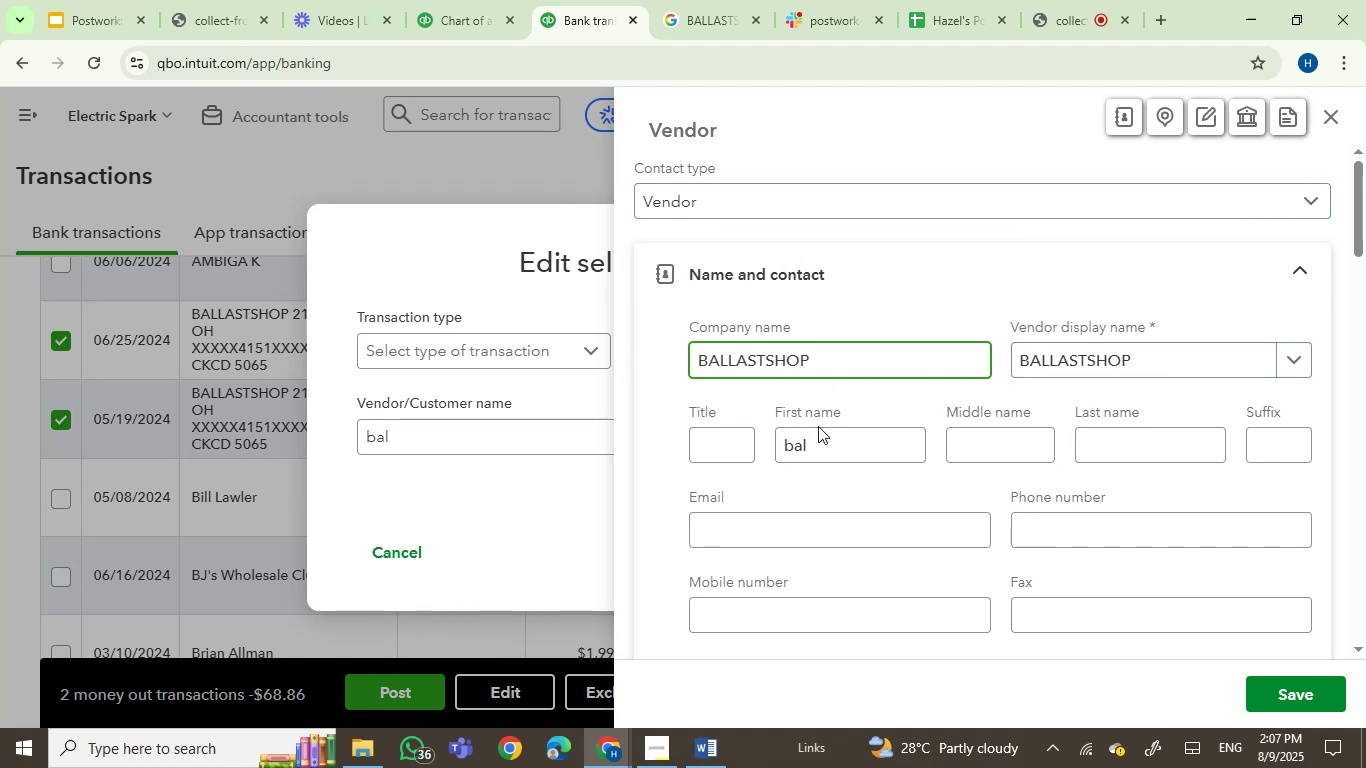 
key(Control+V)
 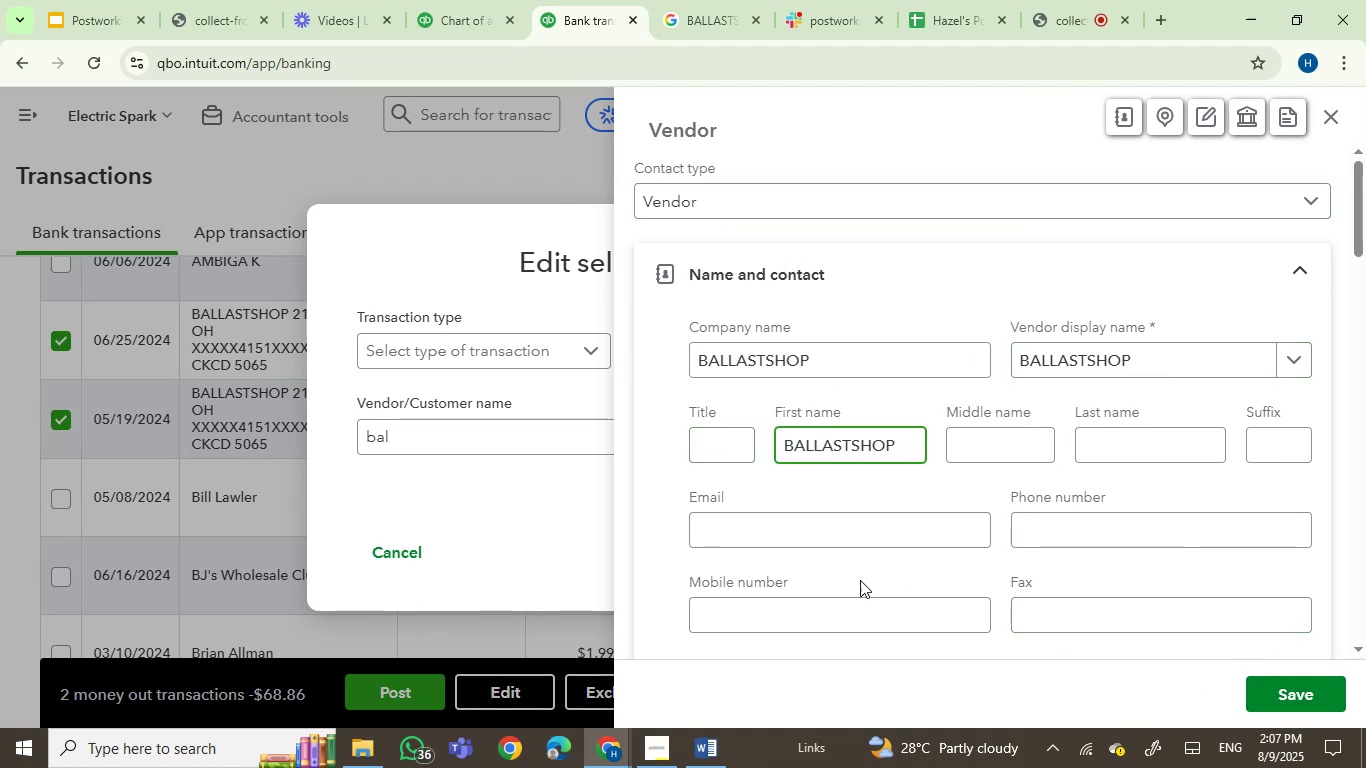 
left_click([785, 452])
 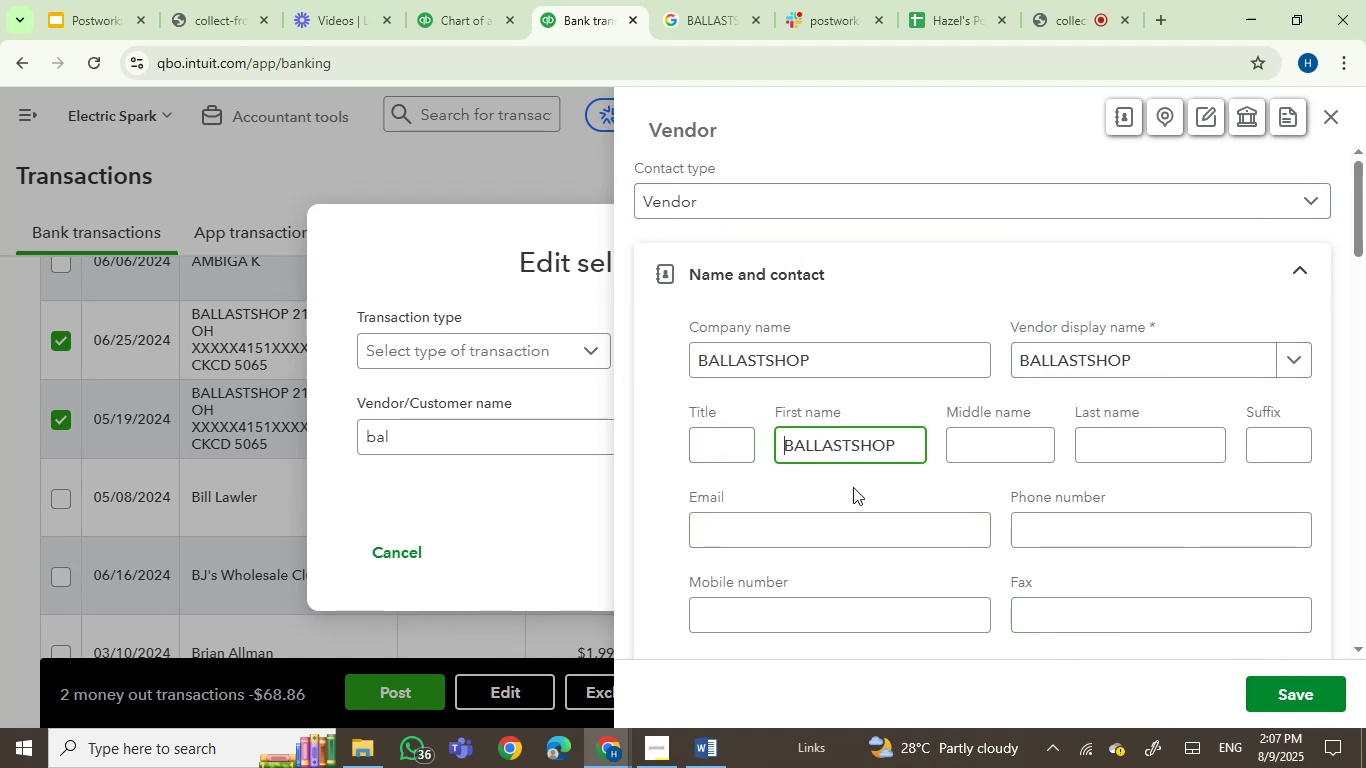 
key(Backspace)
 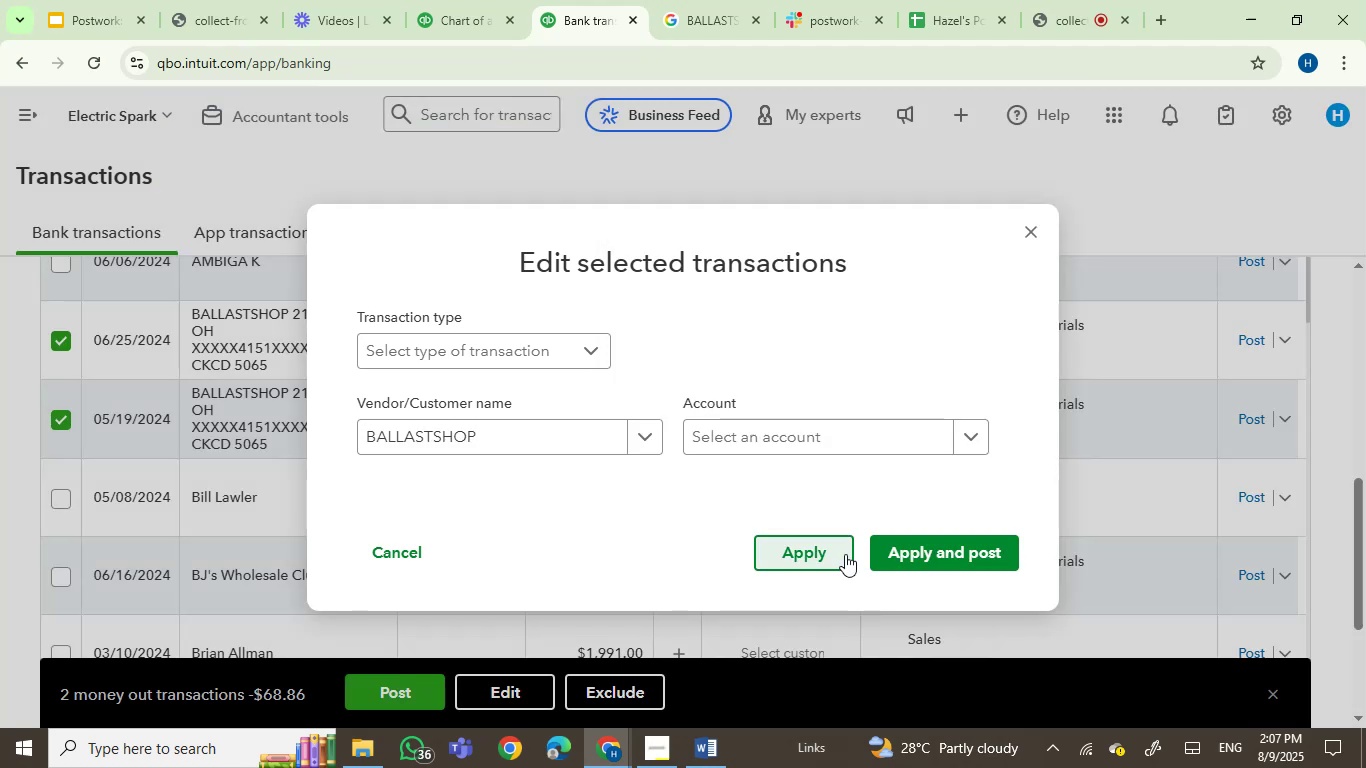 
left_click([771, 433])
 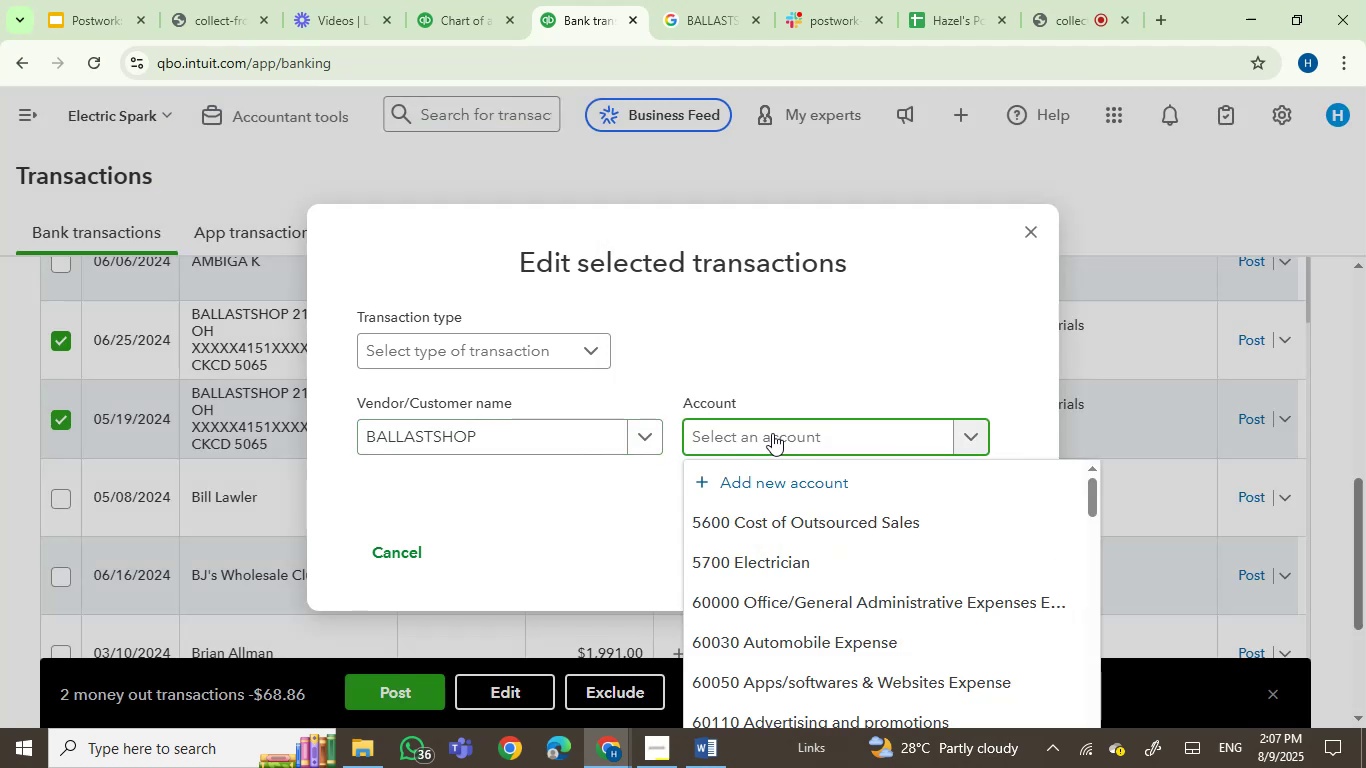 
type(suppl)
 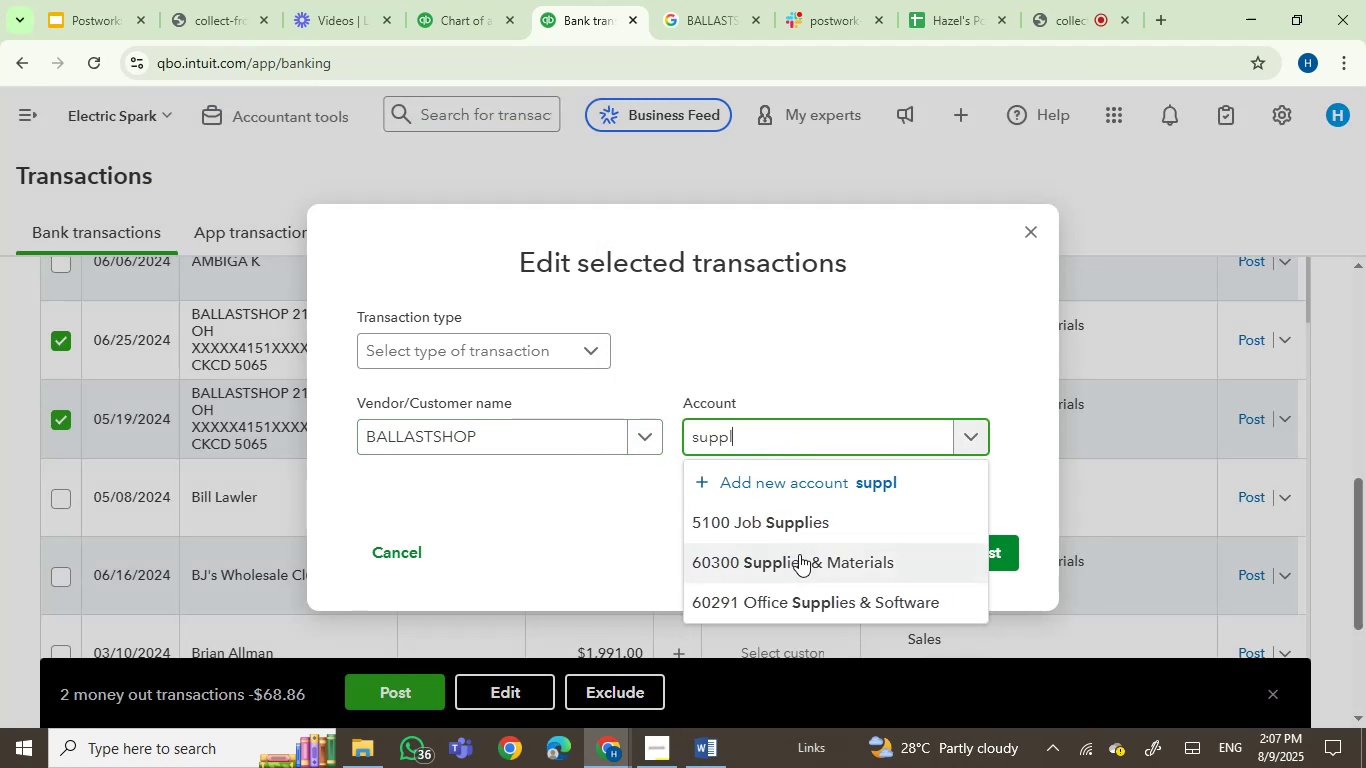 
left_click([799, 555])
 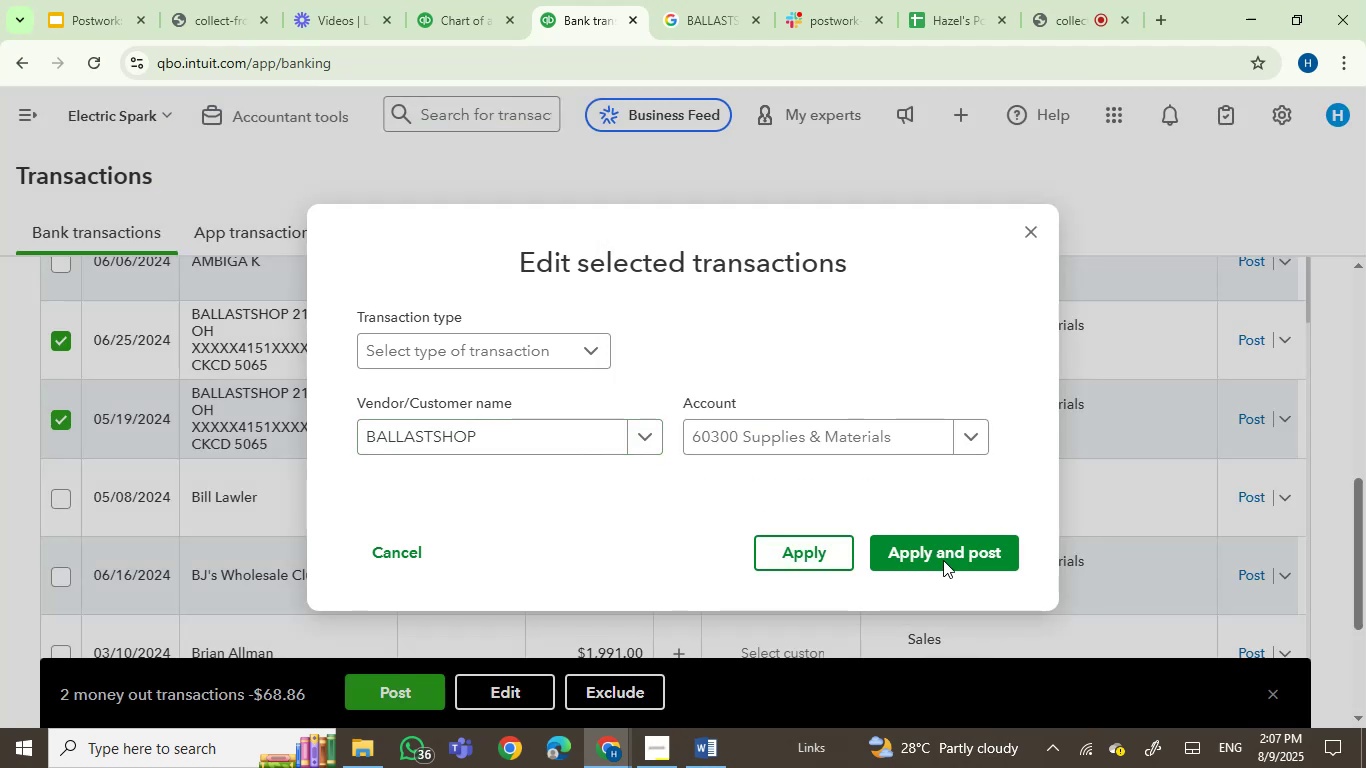 
left_click([940, 556])
 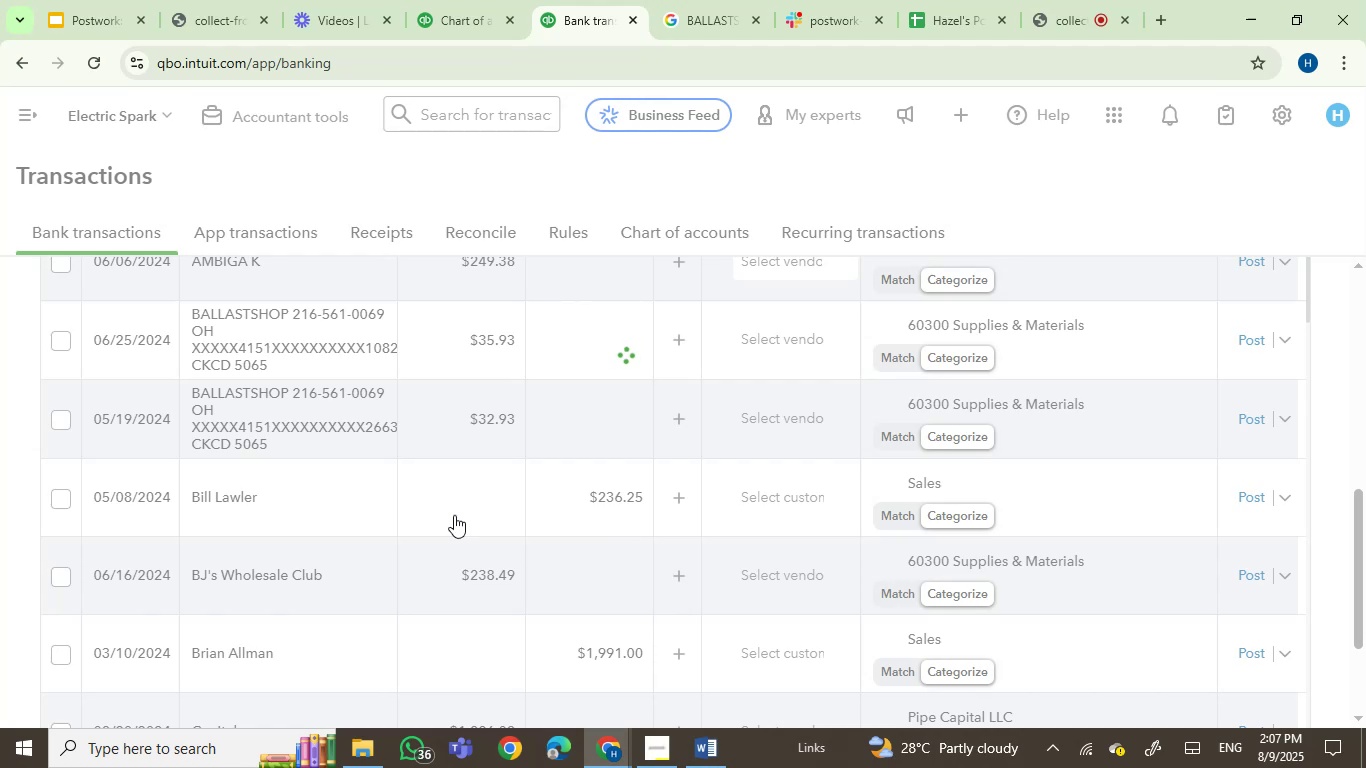 
scroll: coordinate [454, 515], scroll_direction: down, amount: 1.0
 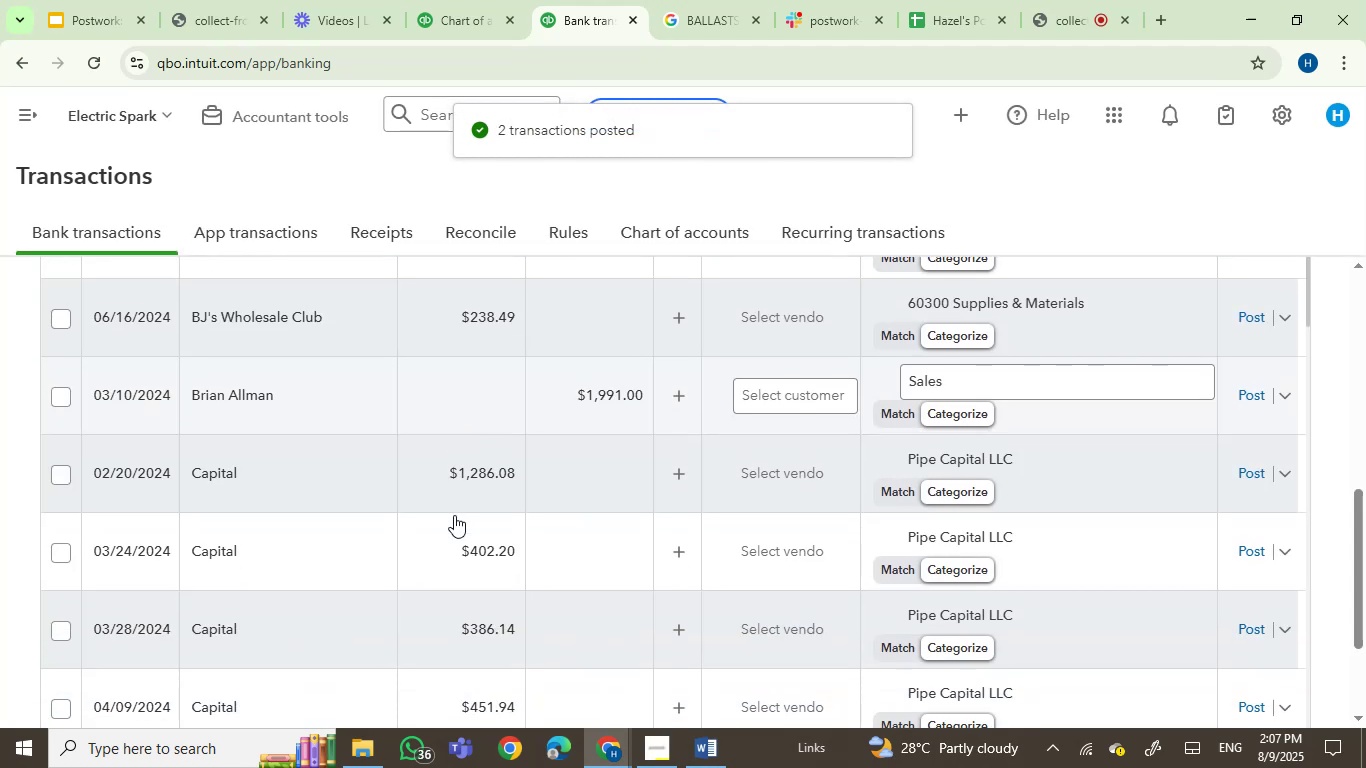 
scroll: coordinate [510, 509], scroll_direction: up, amount: 4.0
 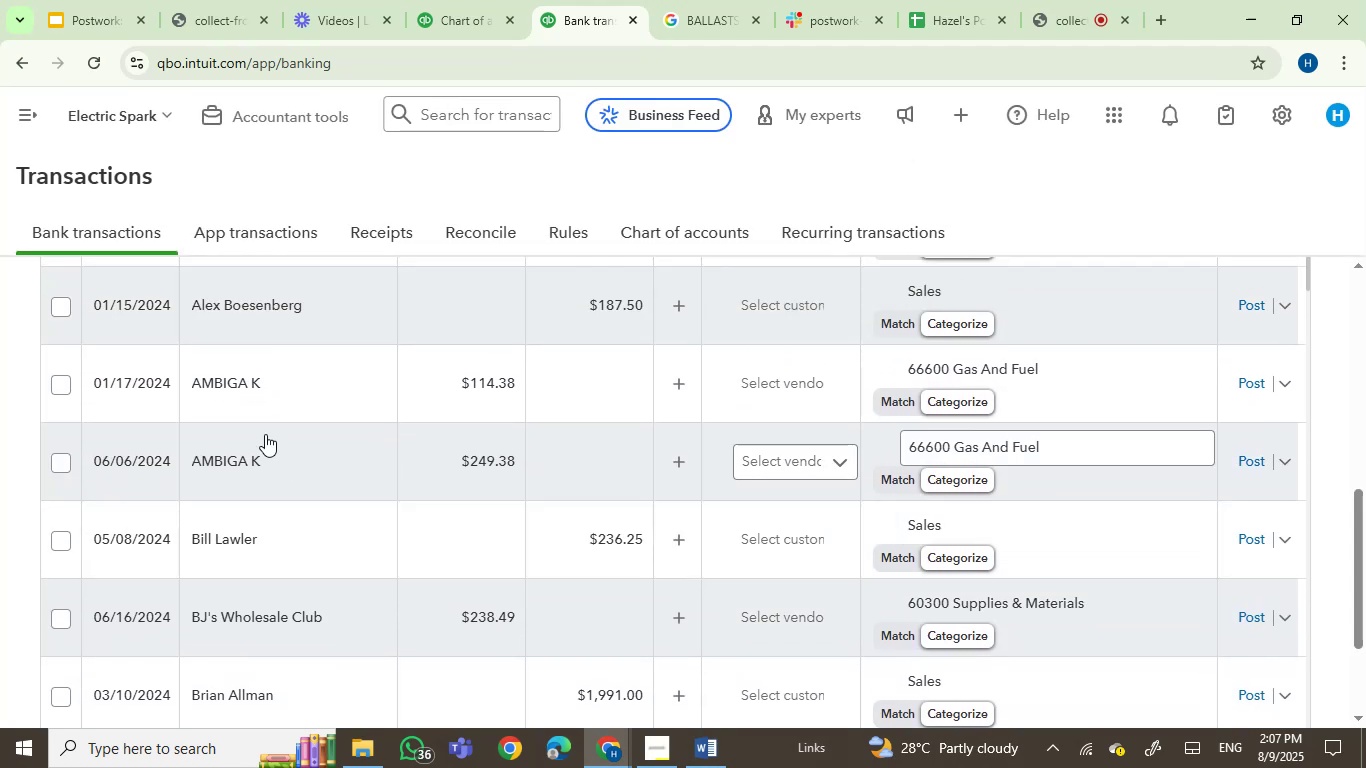 
left_click([265, 391])
 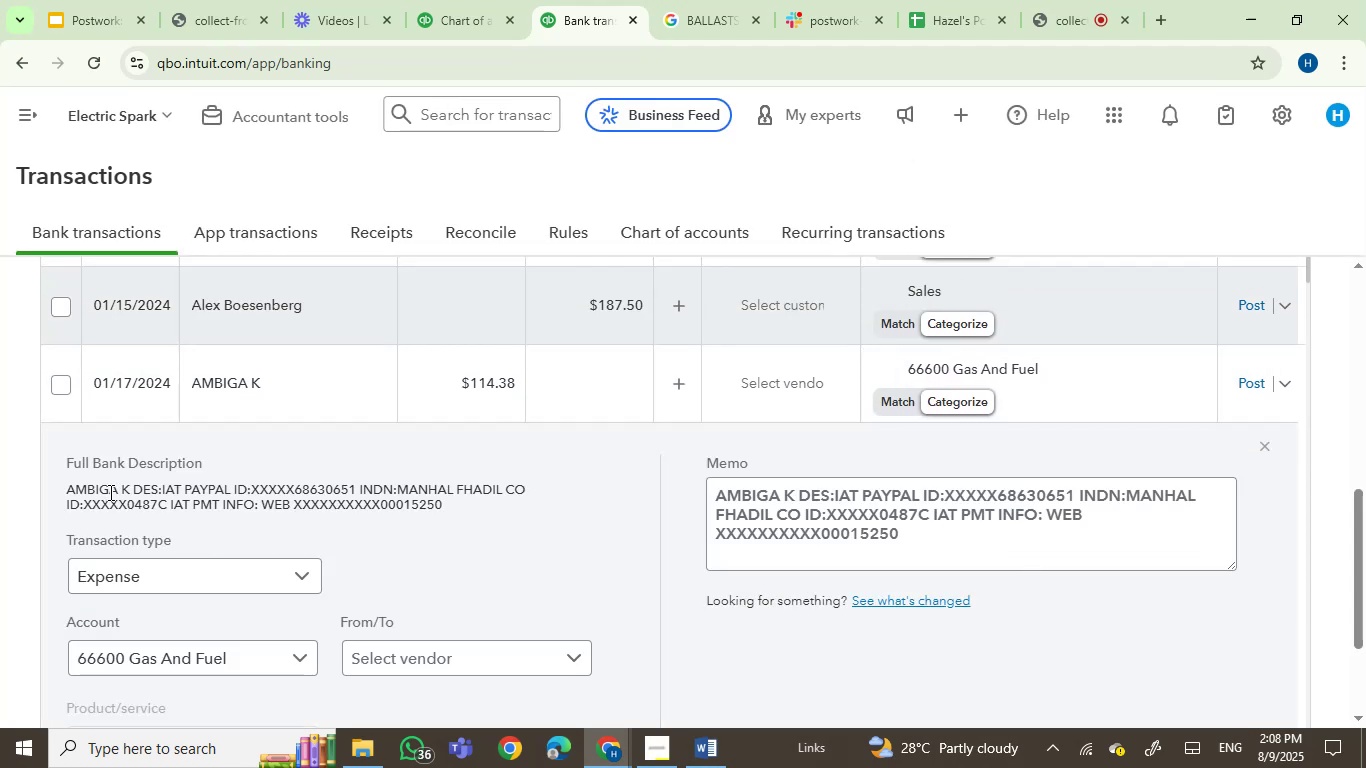 
left_click([109, 491])
 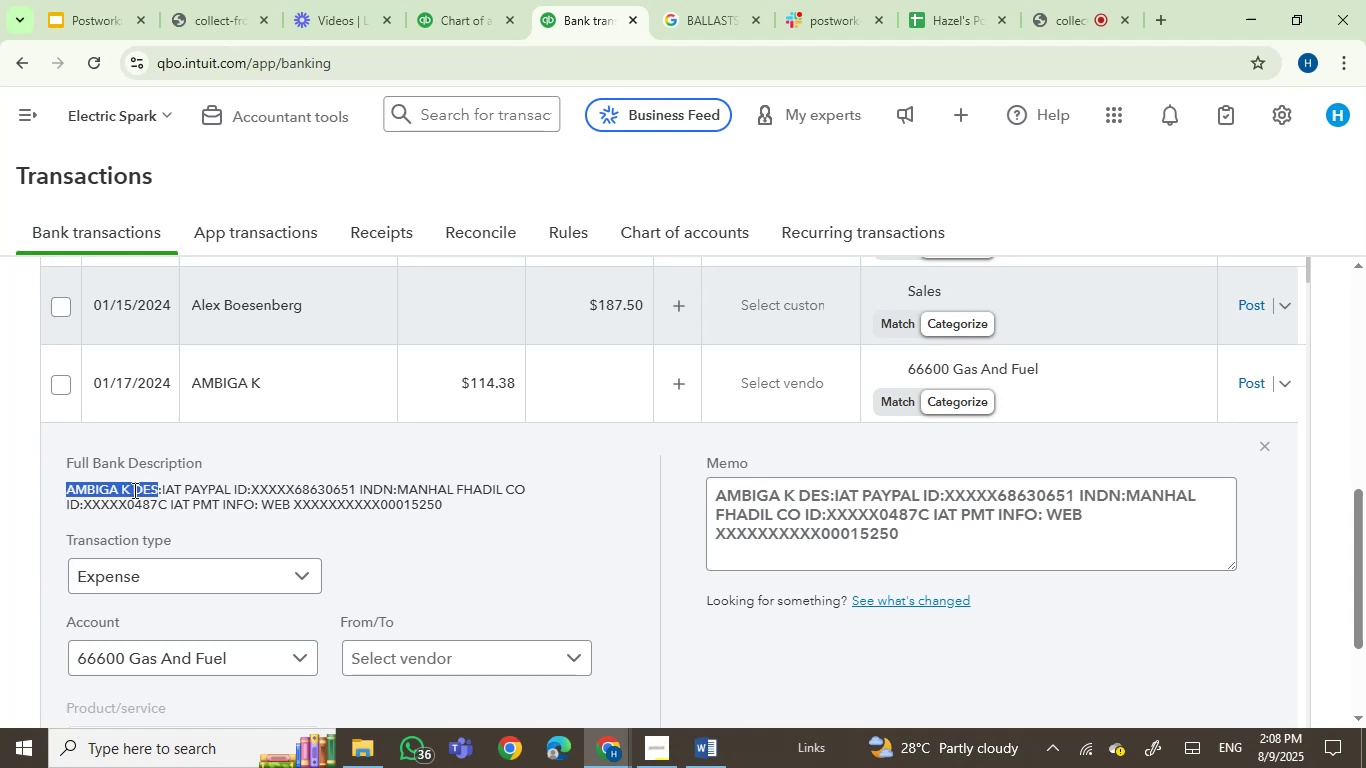 
key(Control+C)
 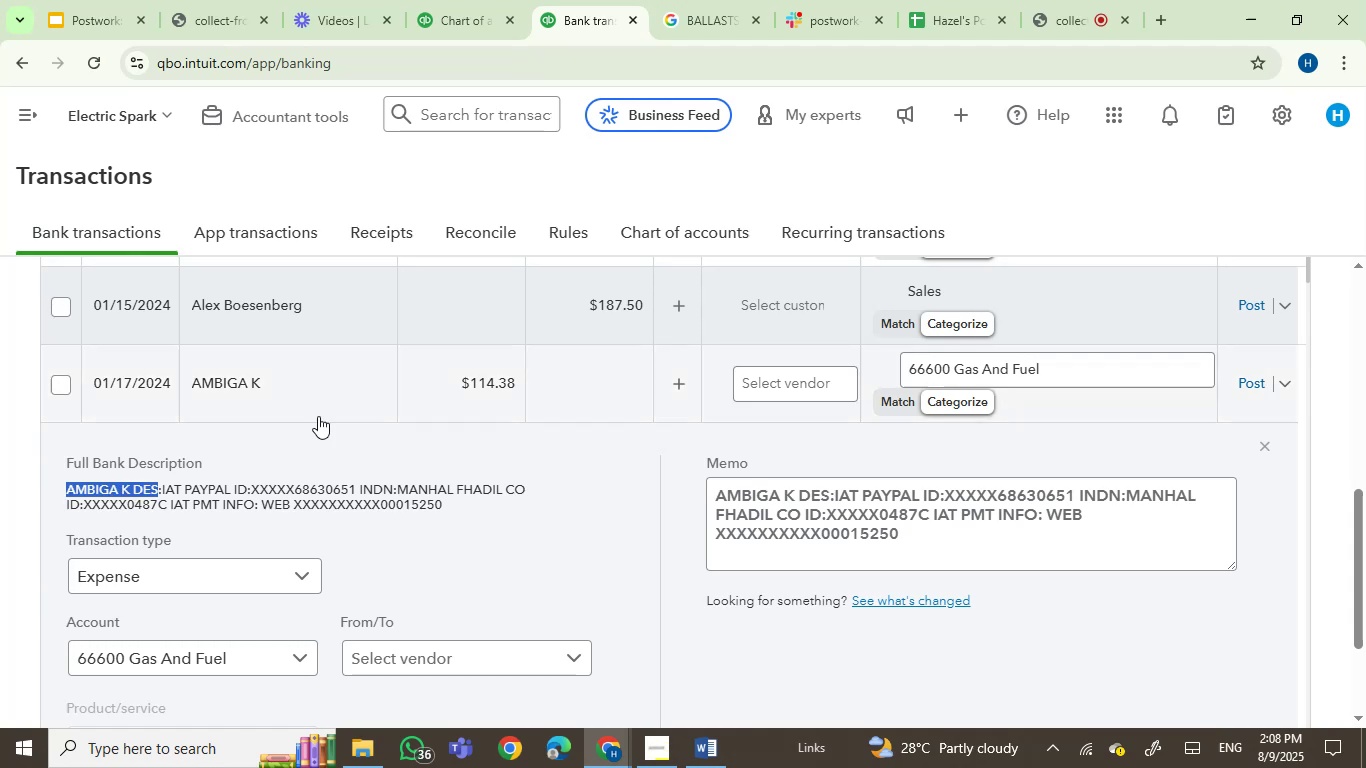 
left_click([318, 386])
 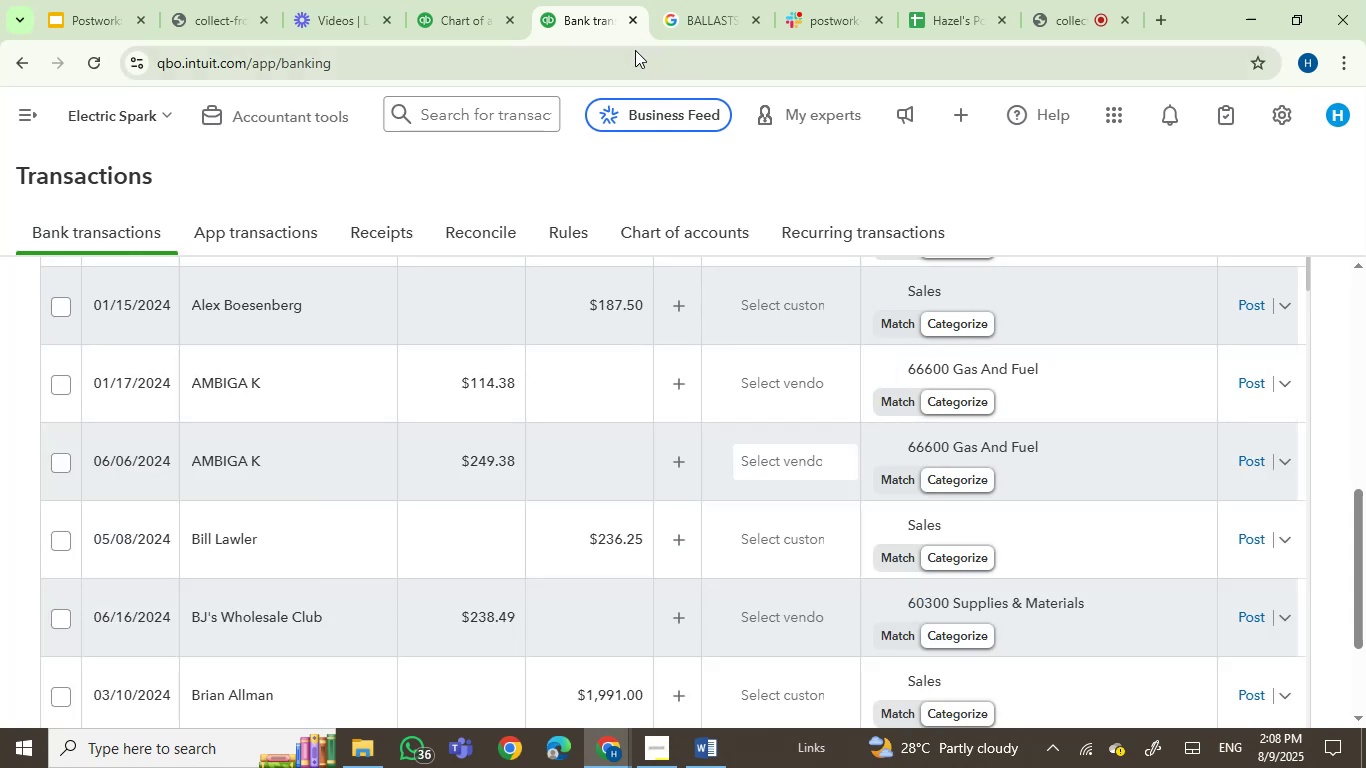 
left_click([698, 13])
 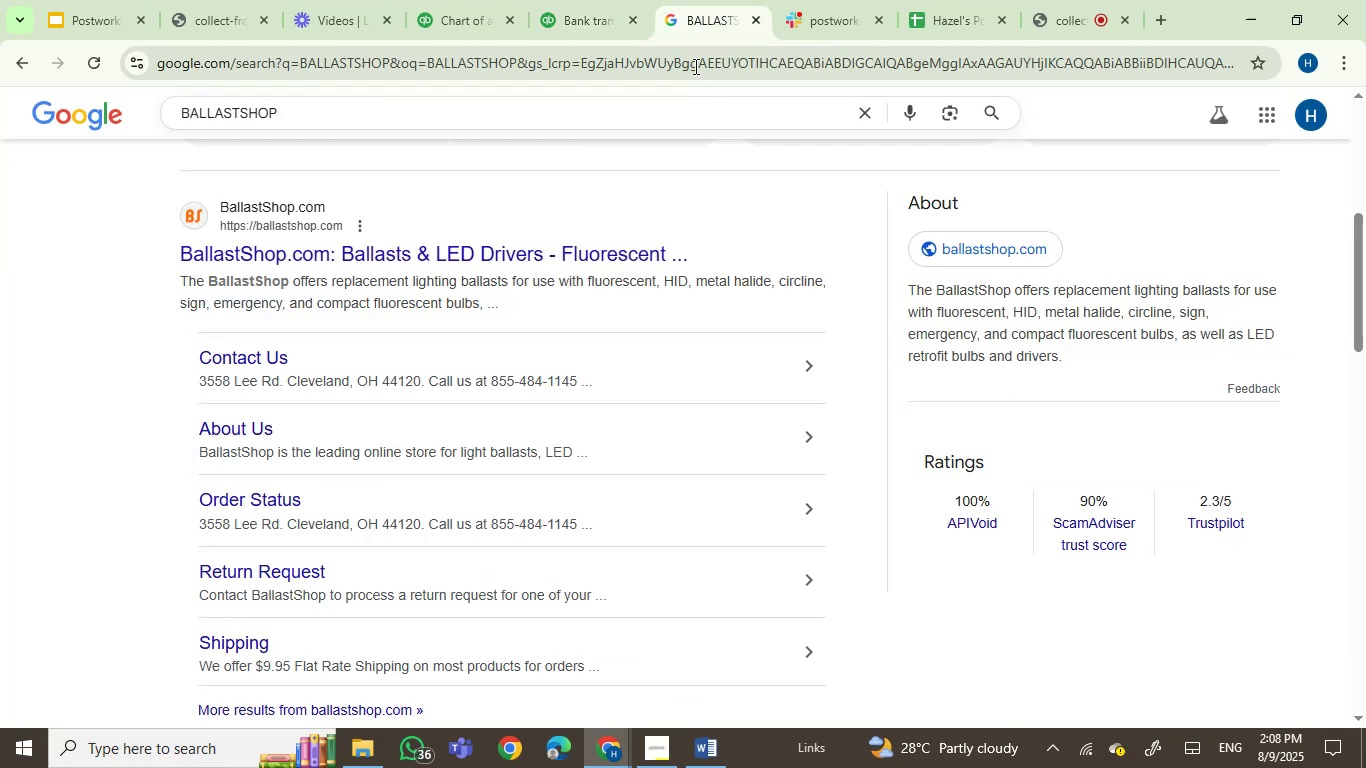 
left_click([695, 63])
 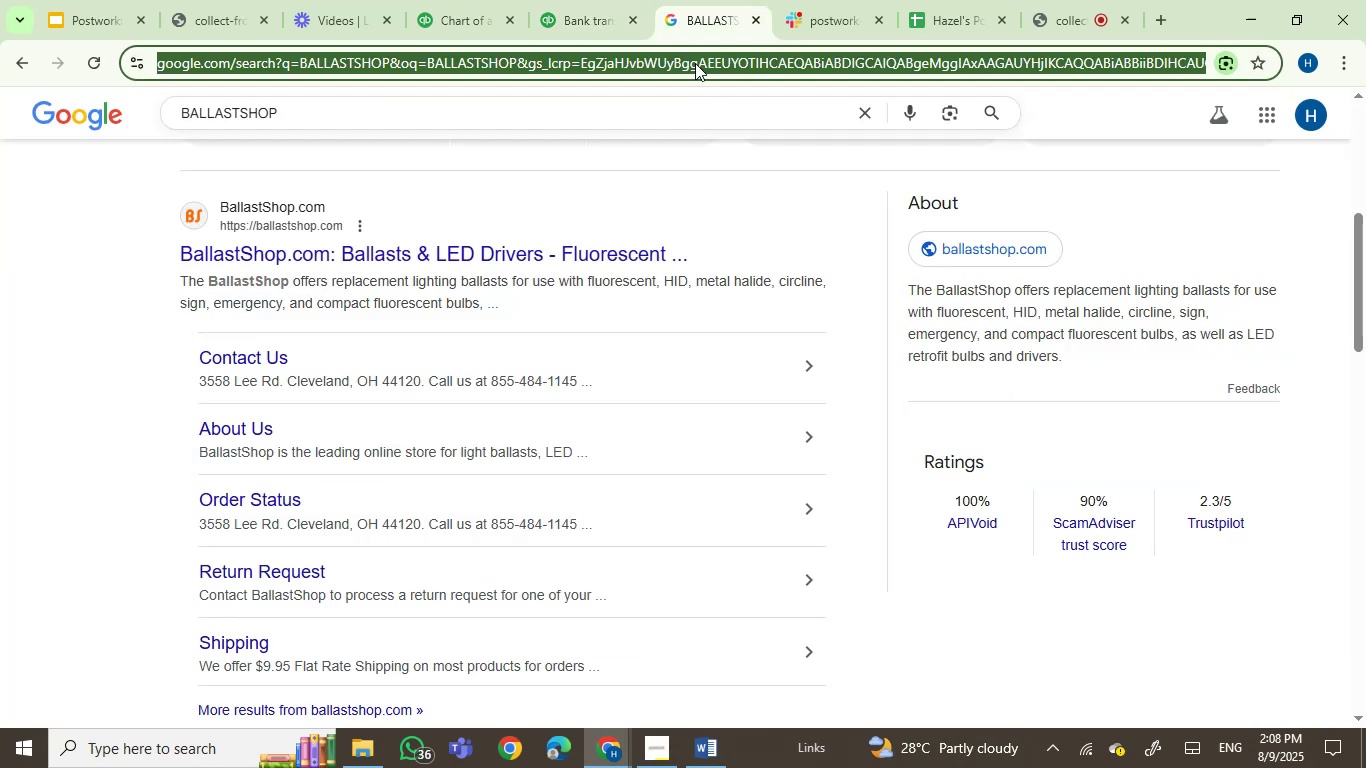 
key(Control+V)
 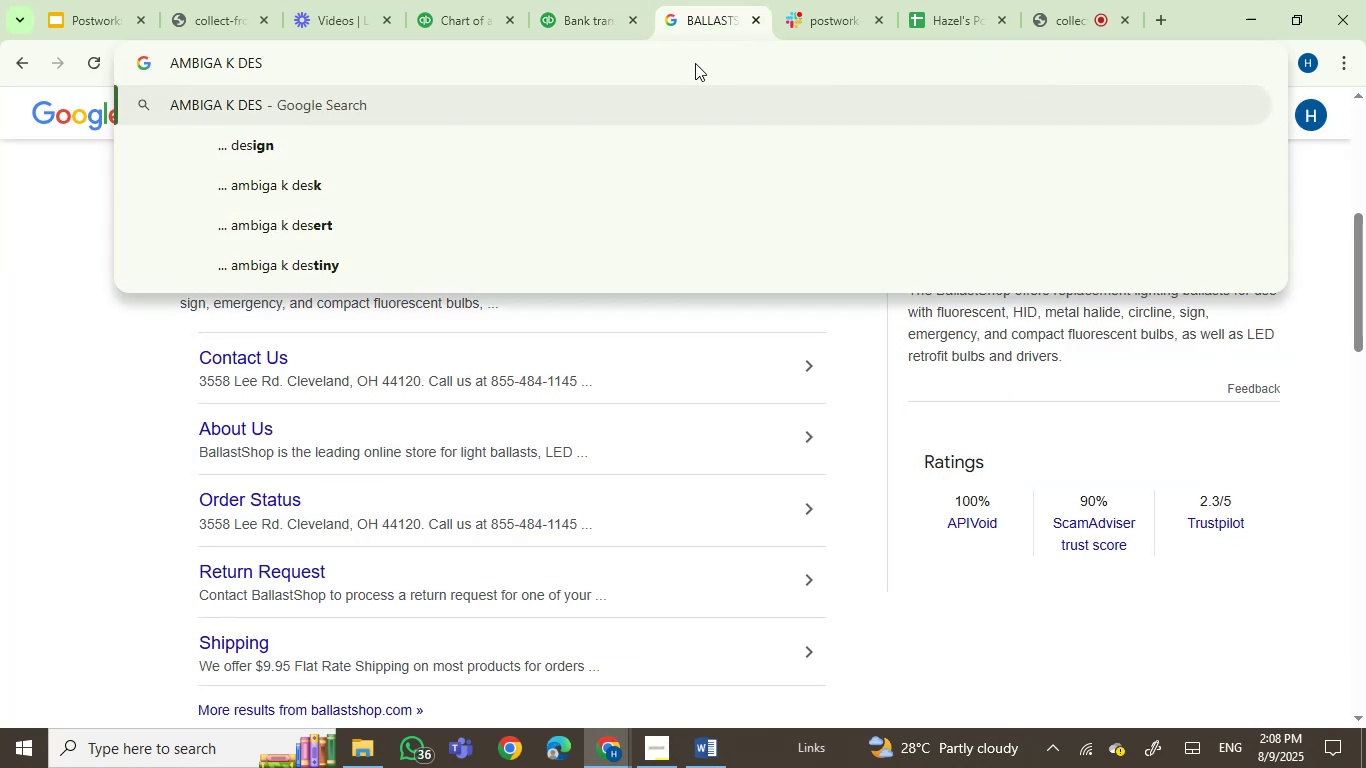 
key(Enter)
 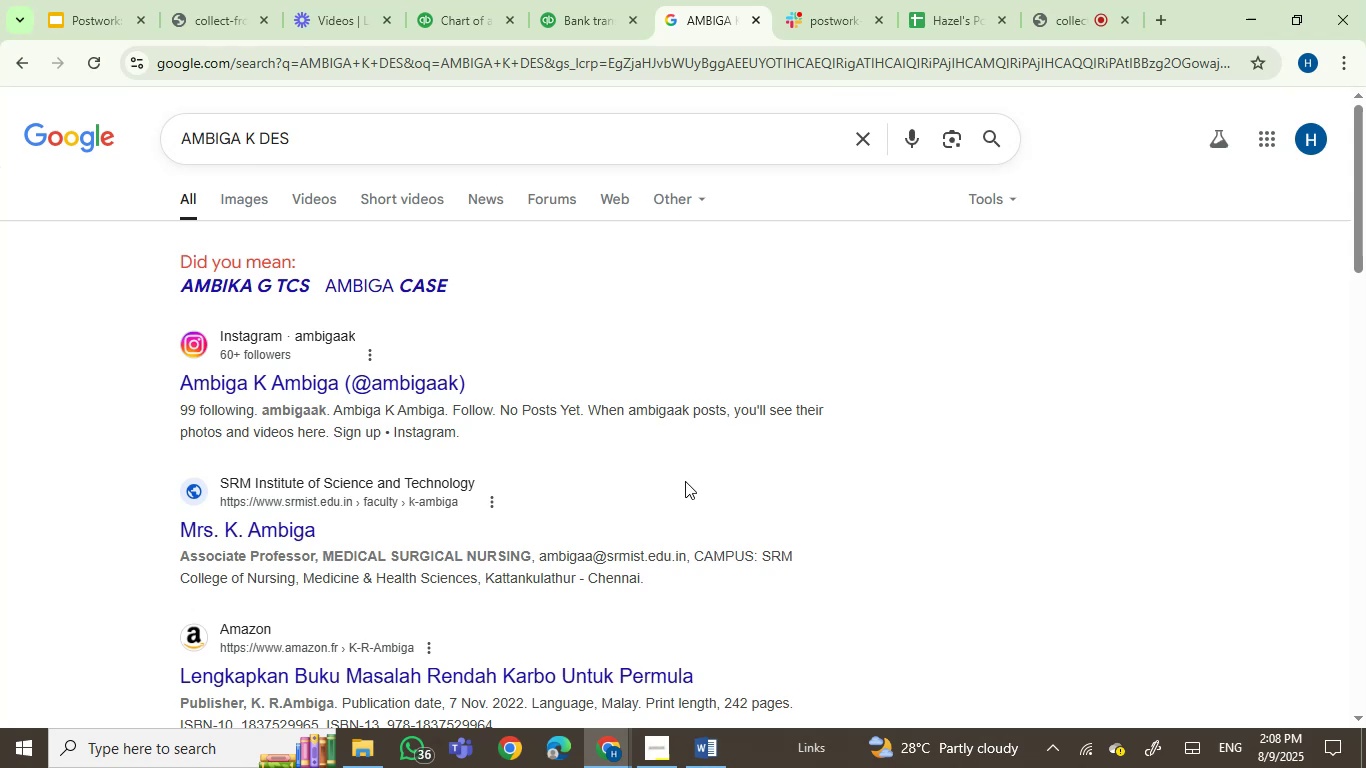 
wait(7.68)
 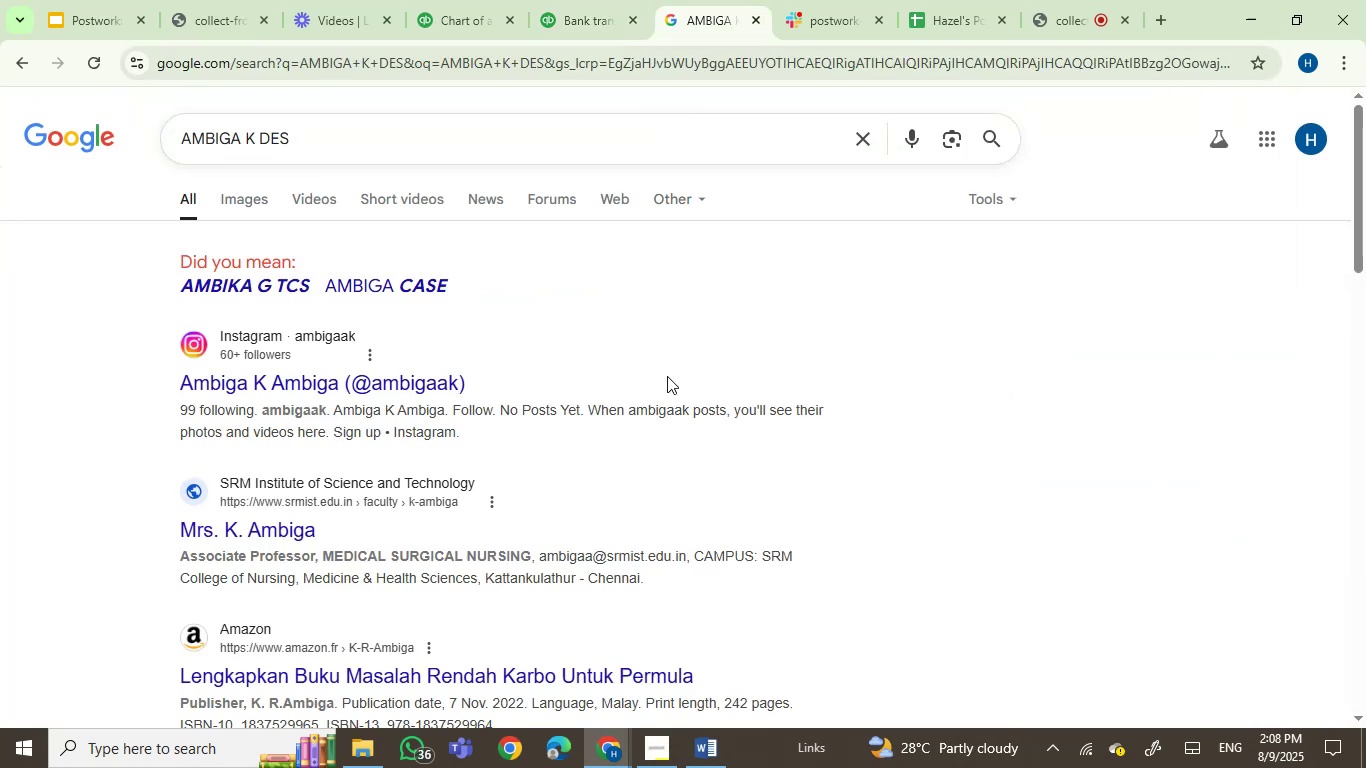 
scroll: coordinate [654, 466], scroll_direction: down, amount: 2.0
 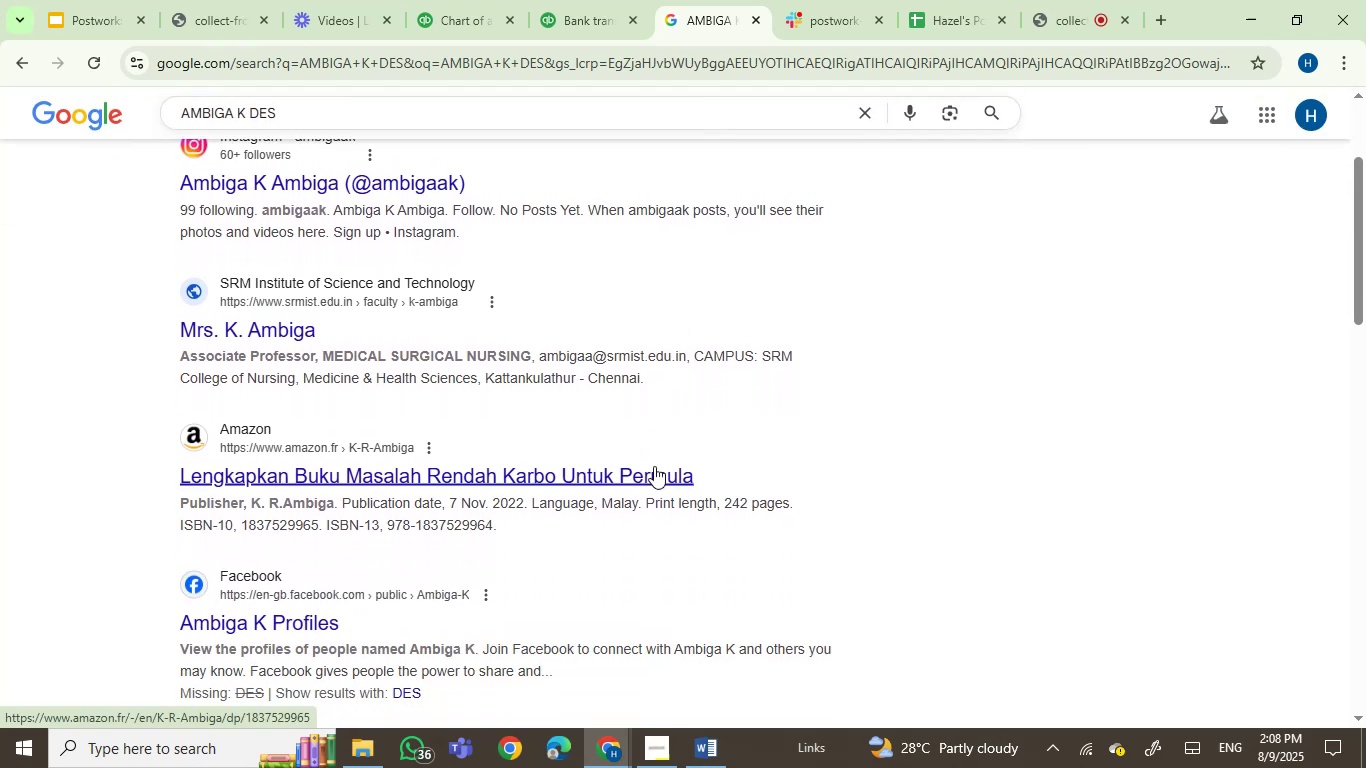 
scroll: coordinate [654, 466], scroll_direction: up, amount: 2.0
 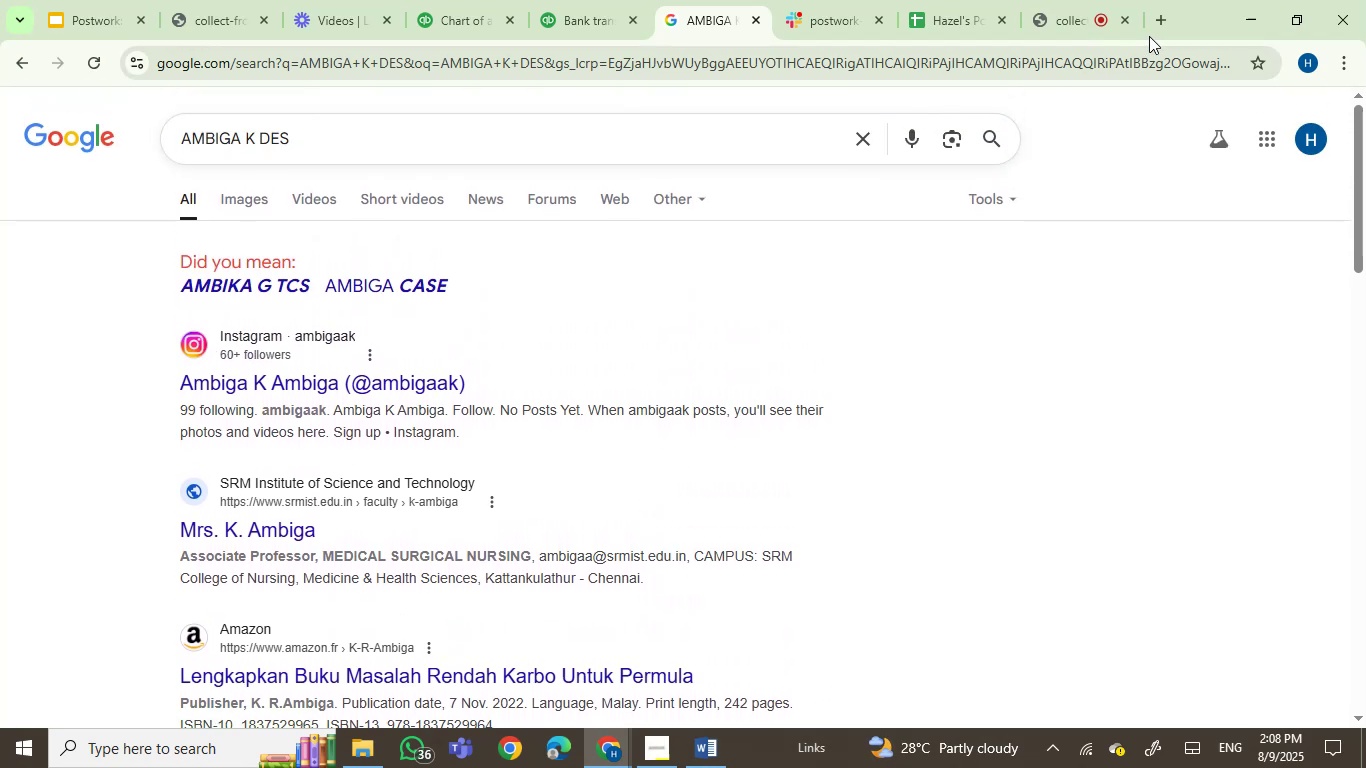 
left_click([1169, 18])
 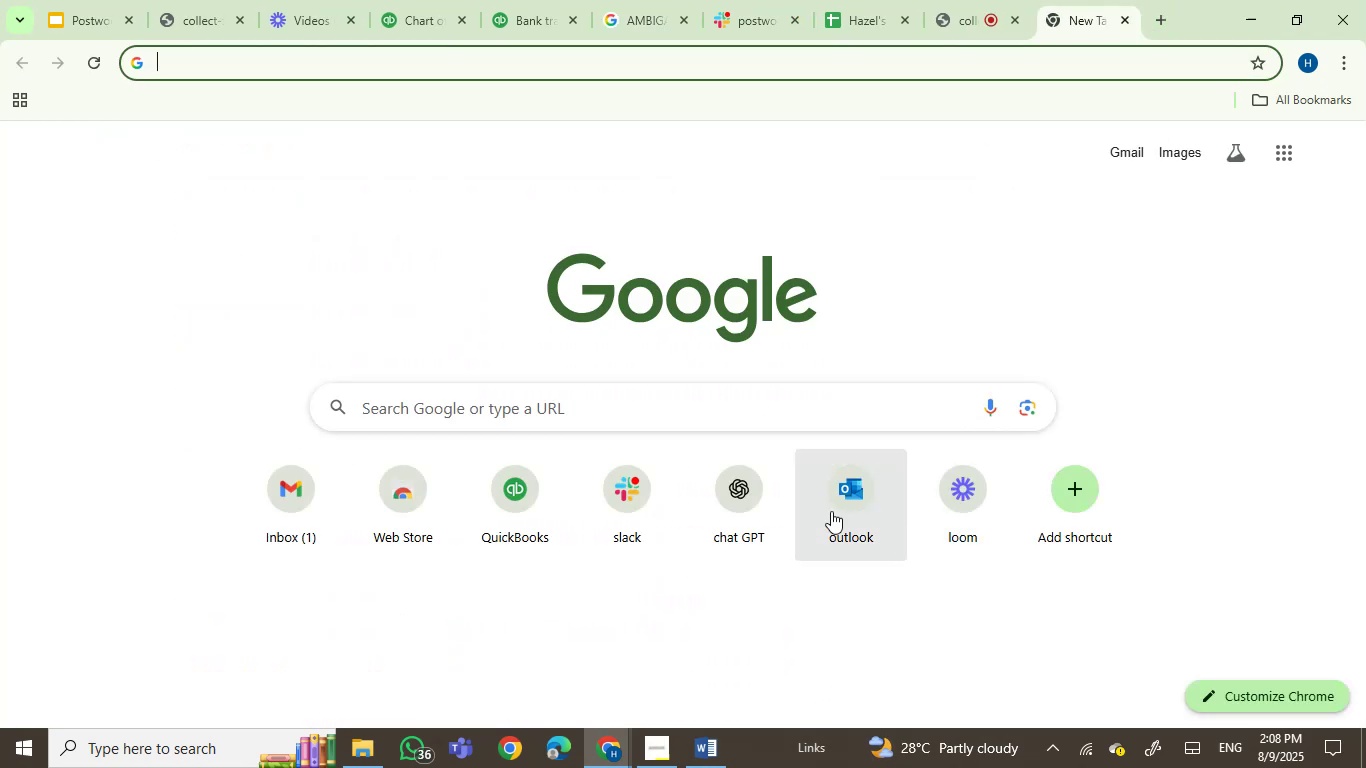 
left_click([750, 482])
 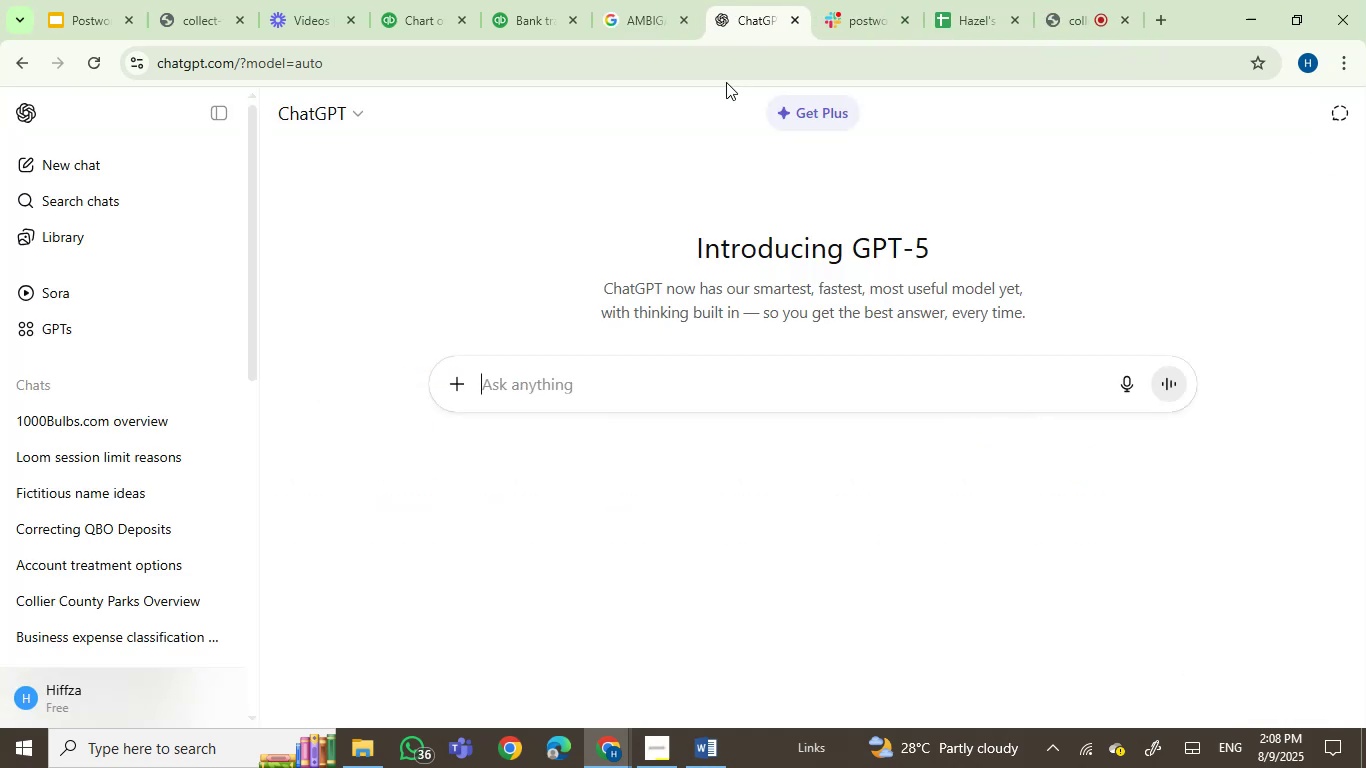 
left_click([557, 379])
 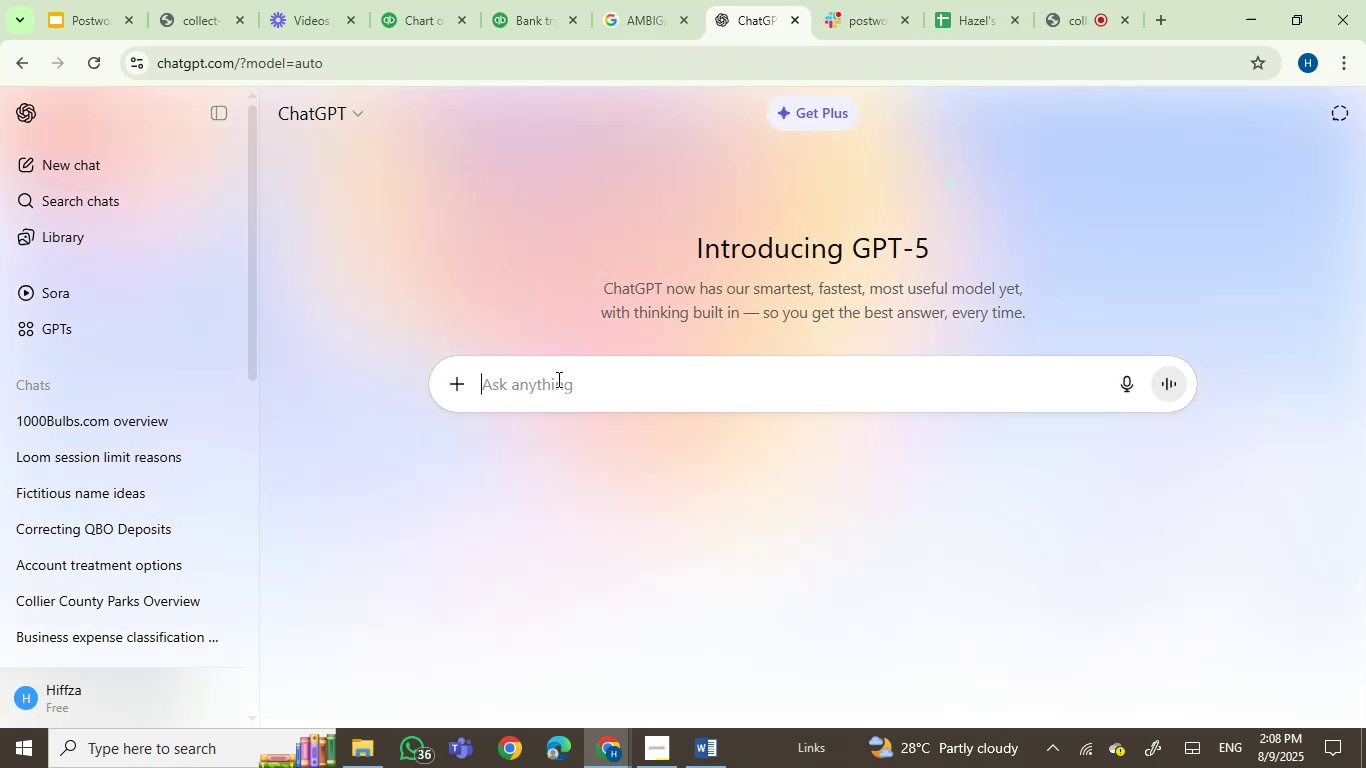 
key(Control+V)
 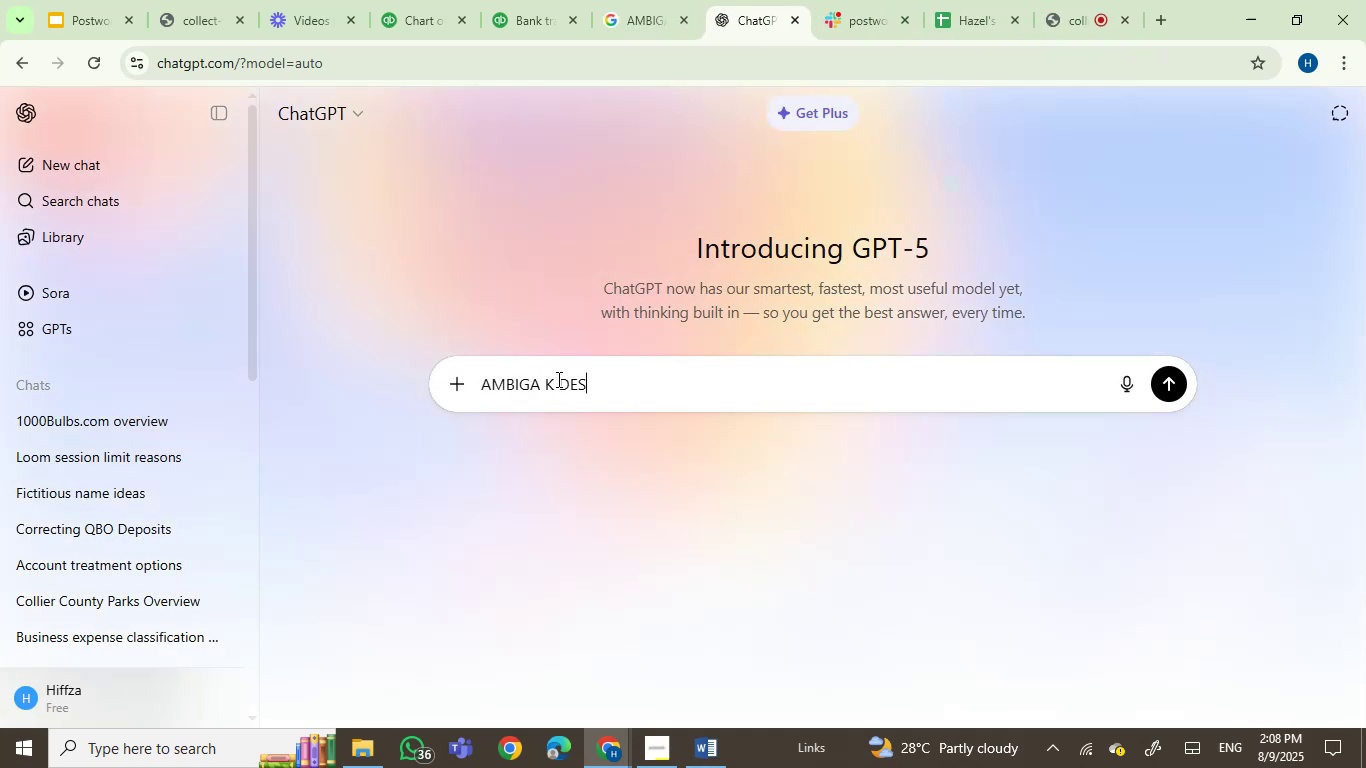 
type( plz expain )
 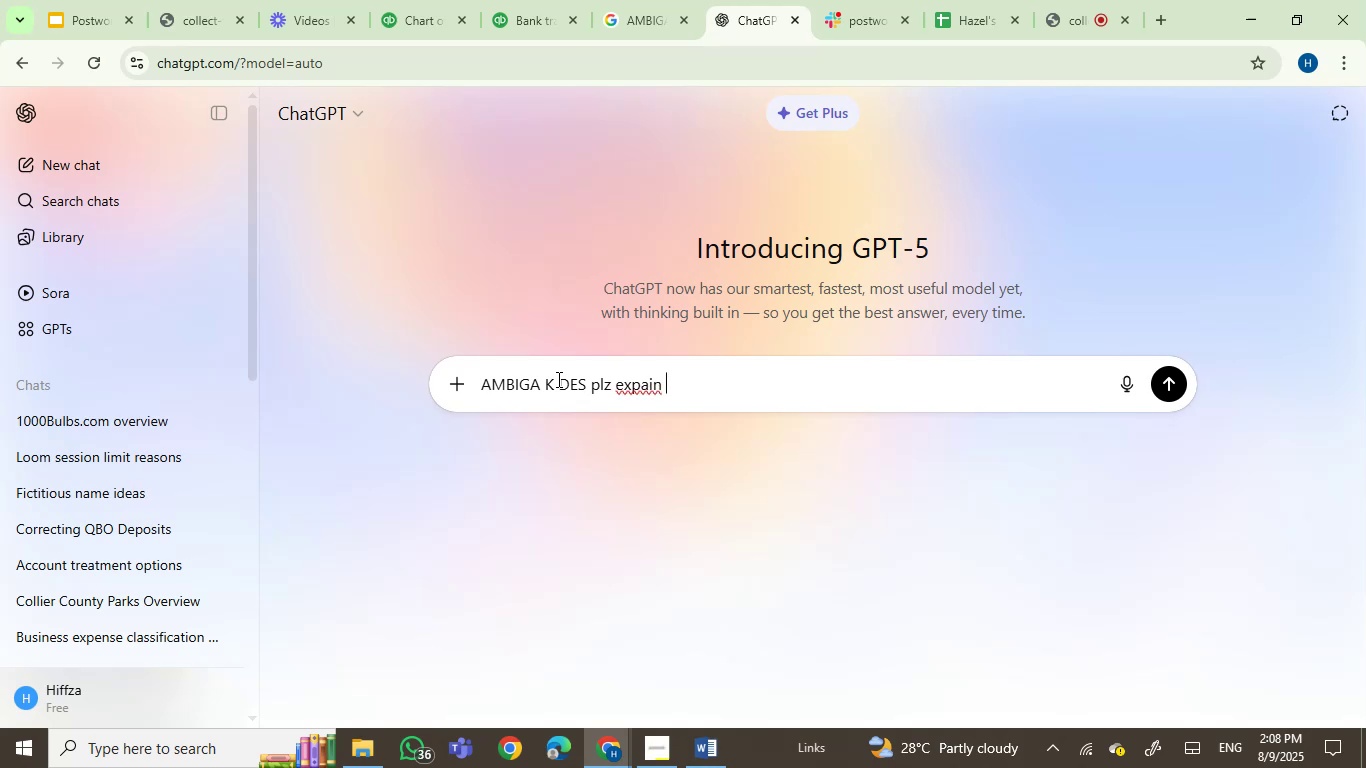 
key(Enter)
 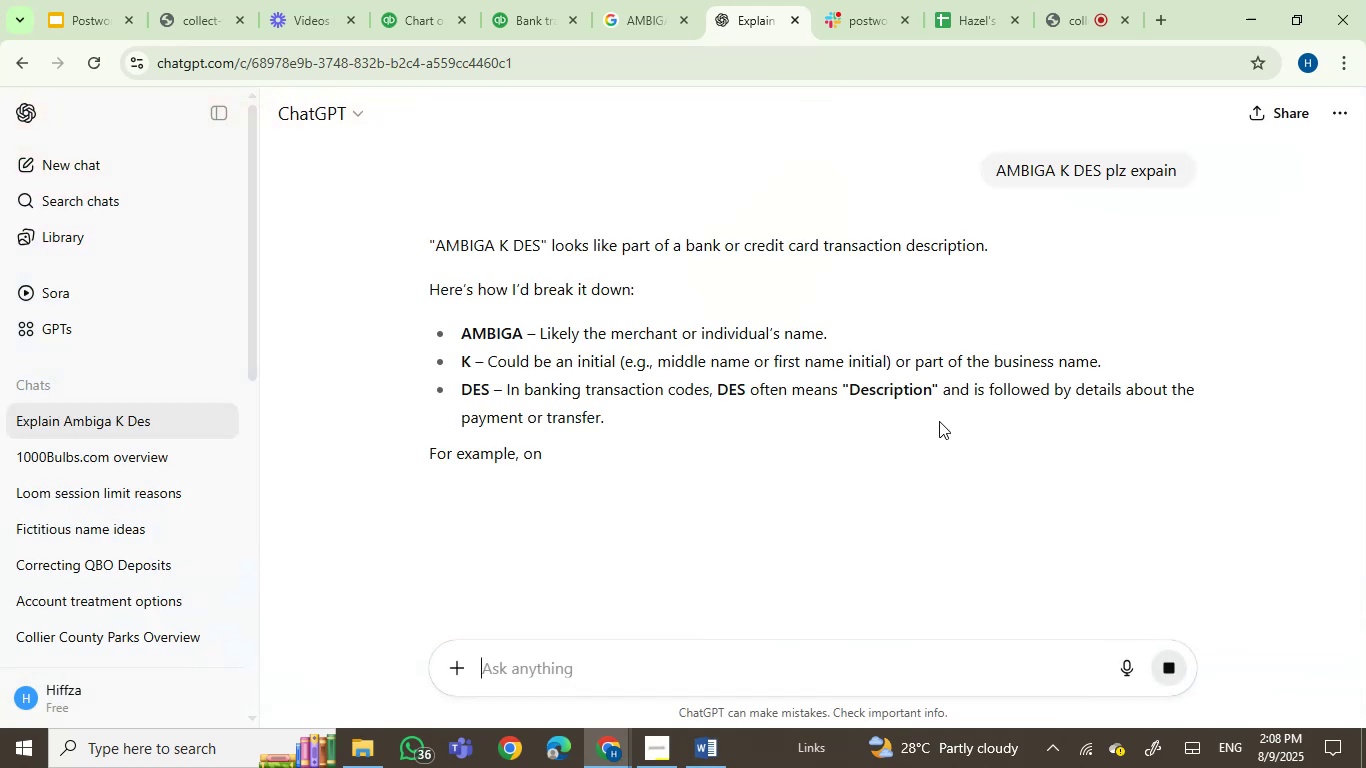 
scroll: coordinate [939, 421], scroll_direction: down, amount: 2.0
 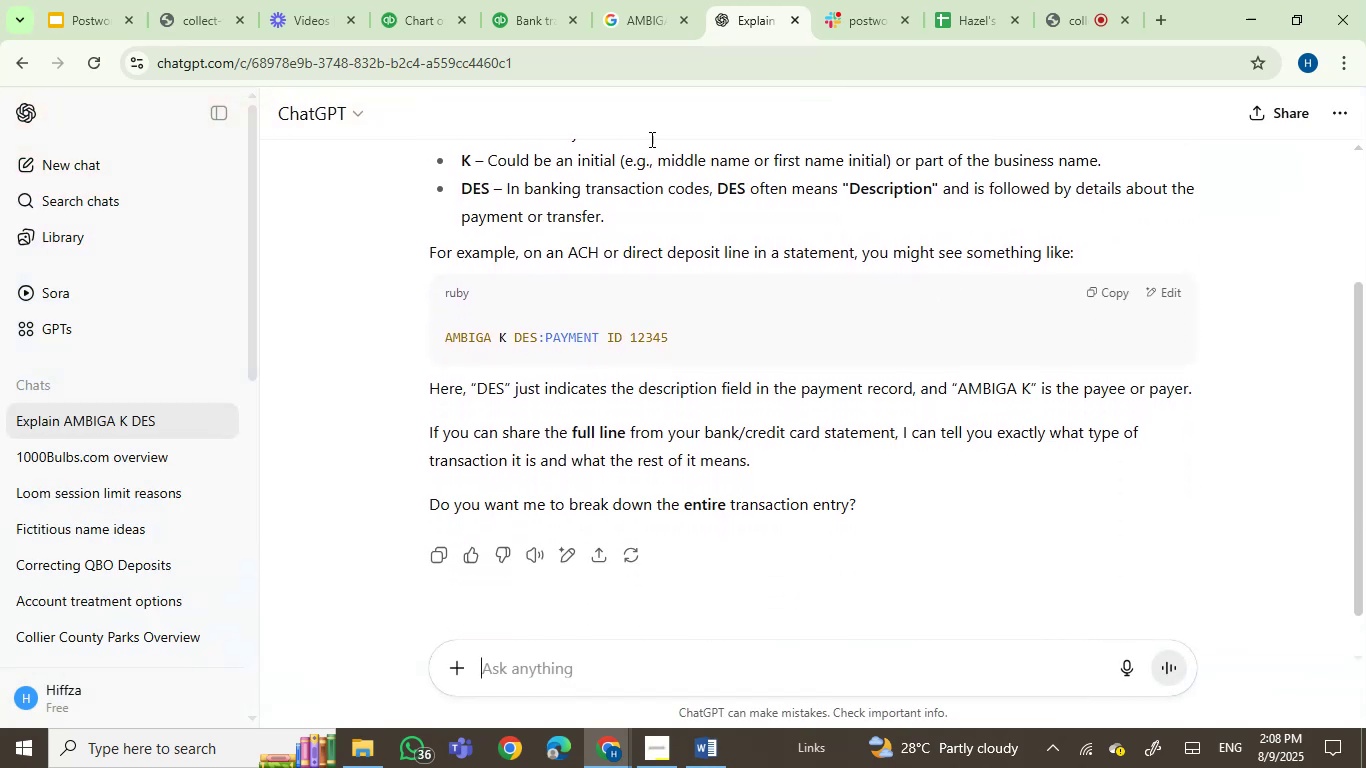 
left_click([638, 1])
 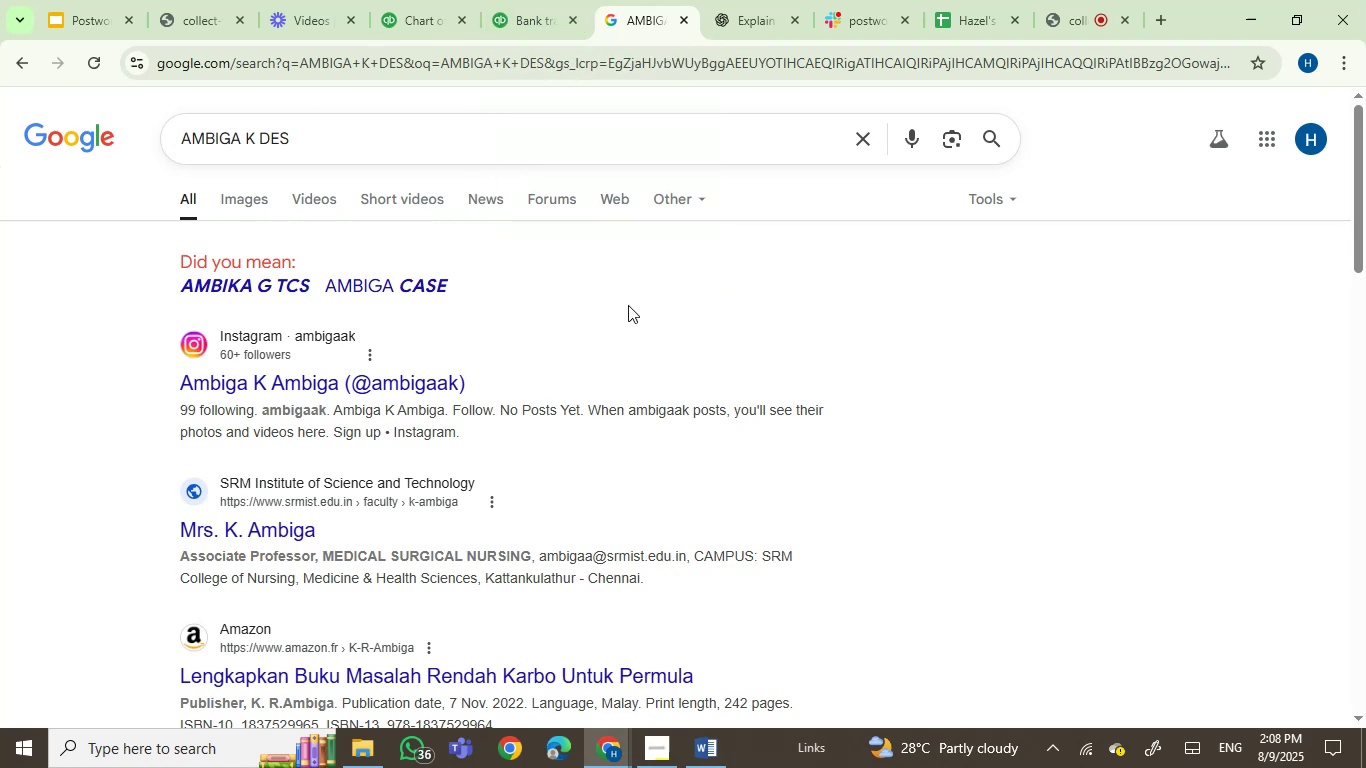 
left_click([527, 4])
 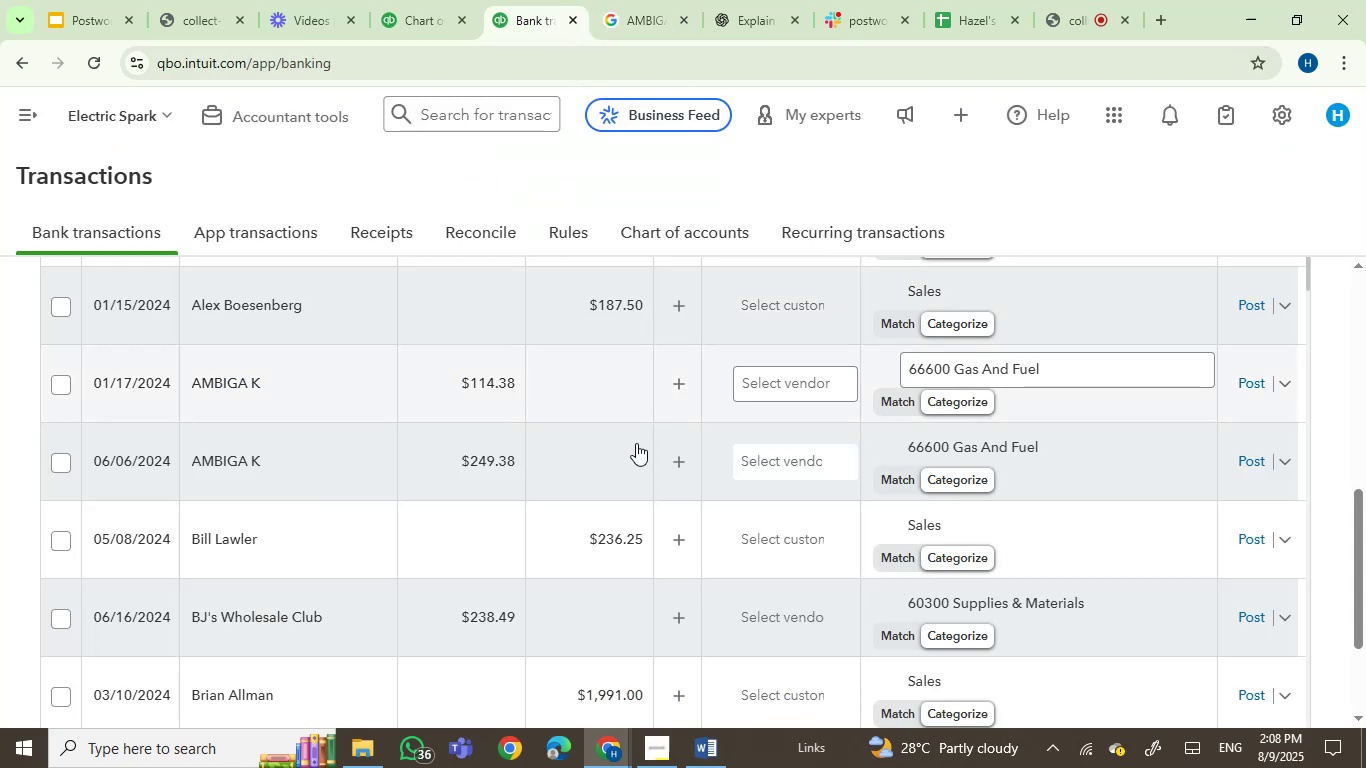 
scroll: coordinate [655, 503], scroll_direction: up, amount: 1.0
 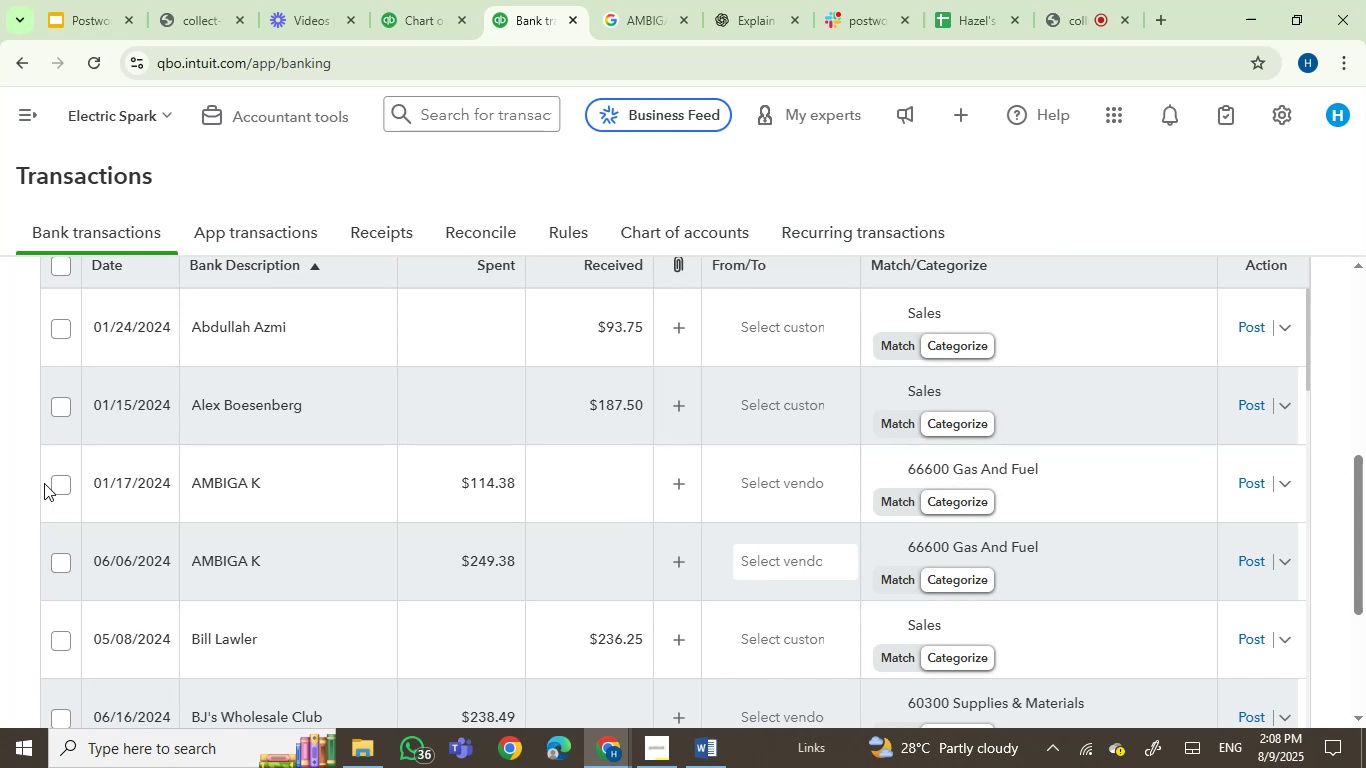 
wait(18.41)
 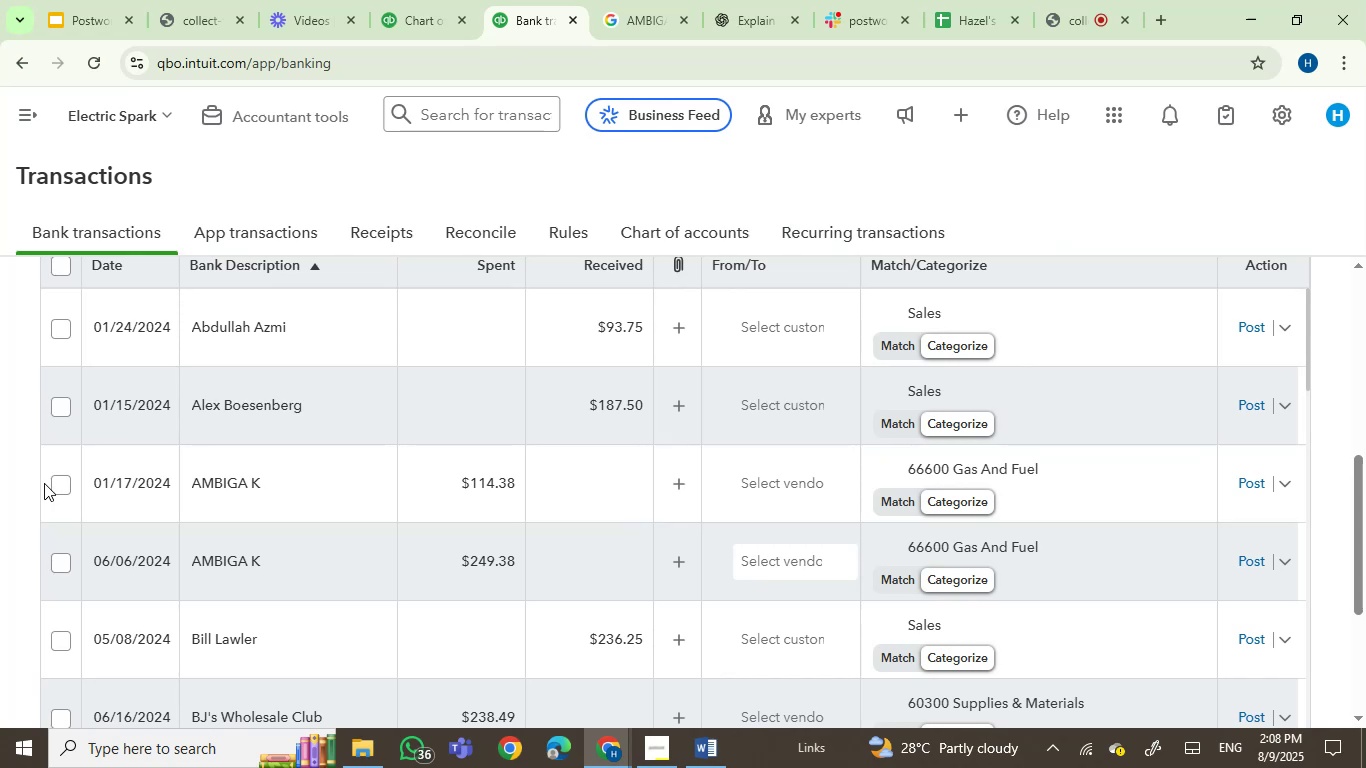 
left_click([56, 562])
 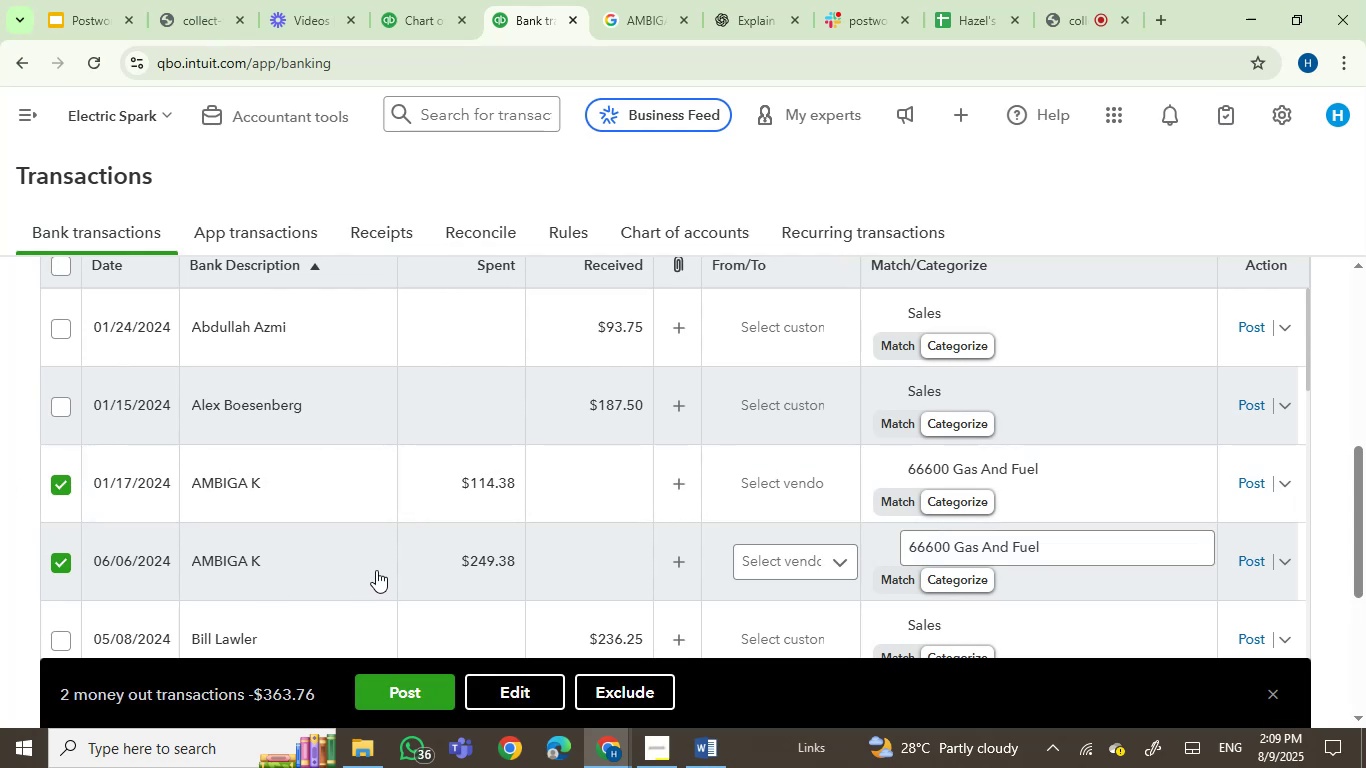 
wait(11.5)
 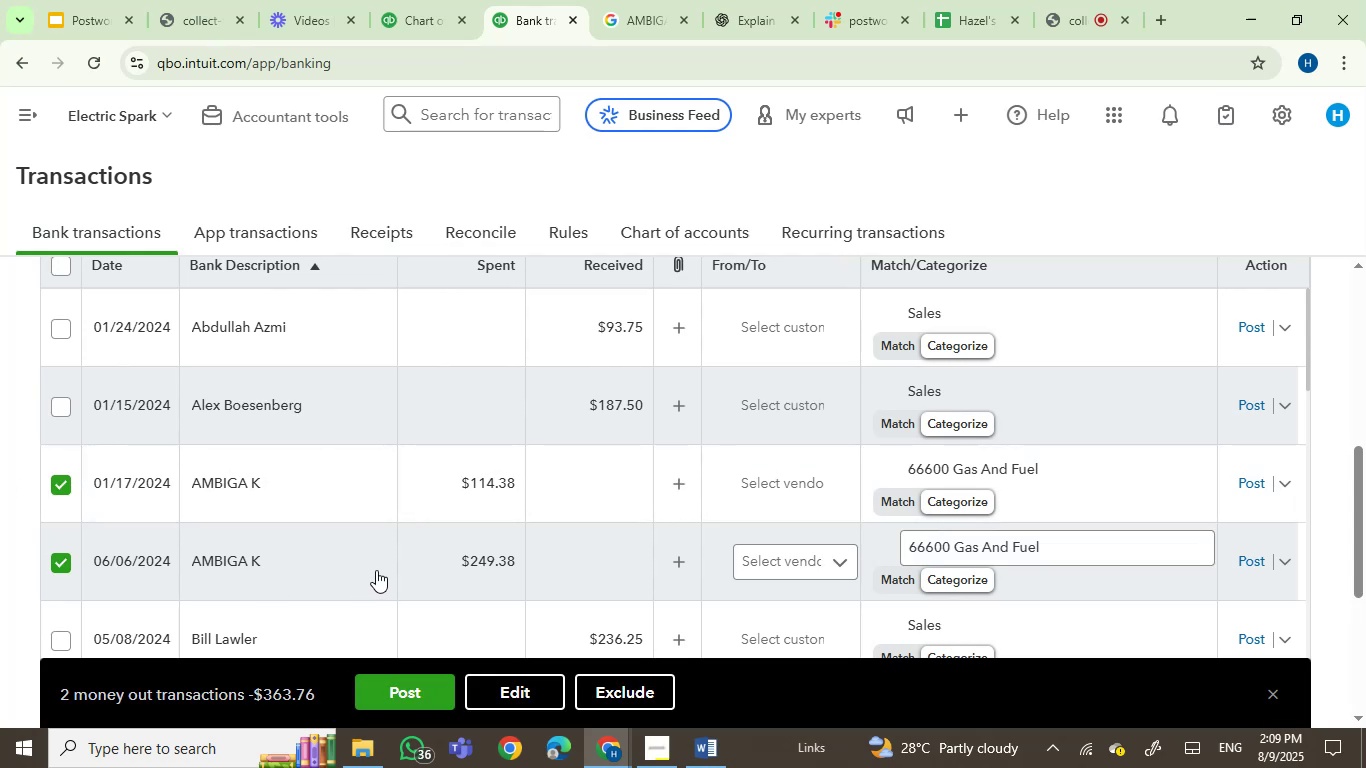 
scroll: coordinate [376, 570], scroll_direction: down, amount: 1.0
 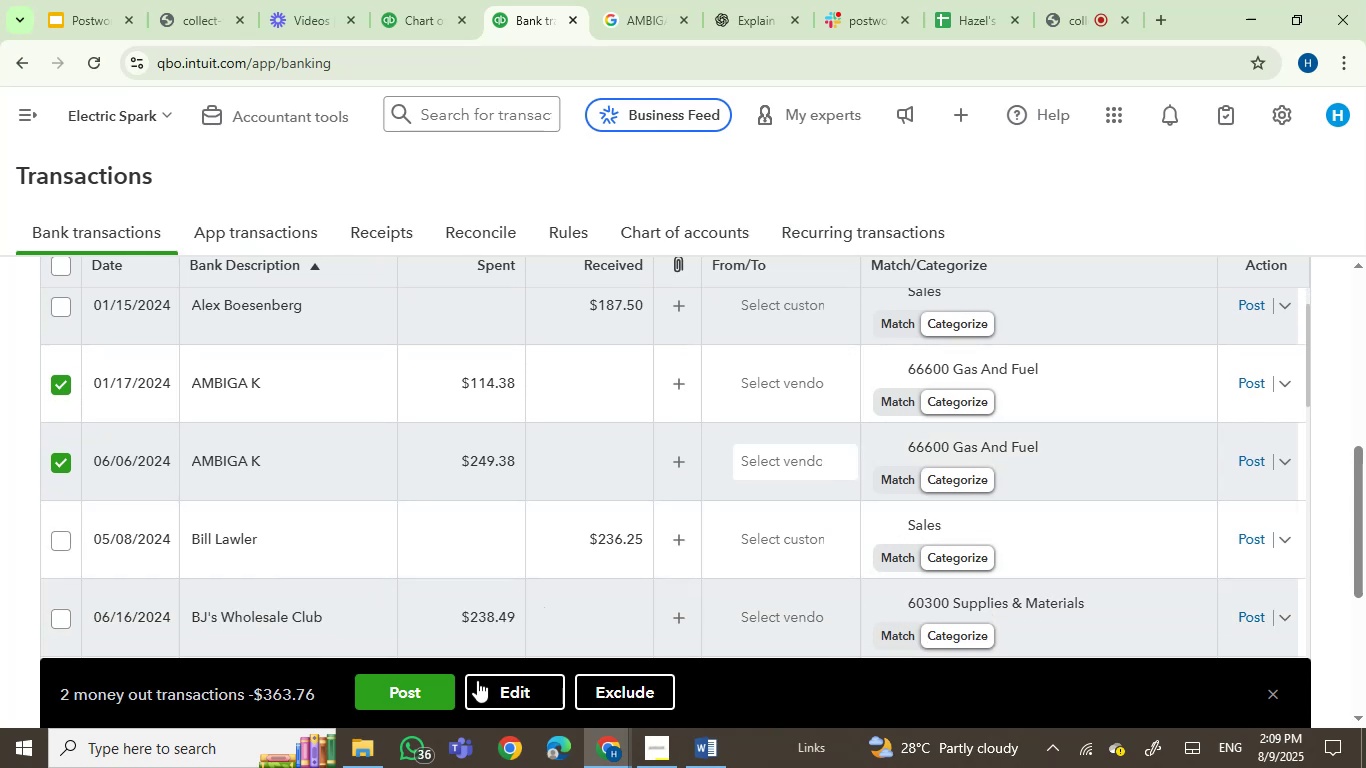 
left_click([494, 682])
 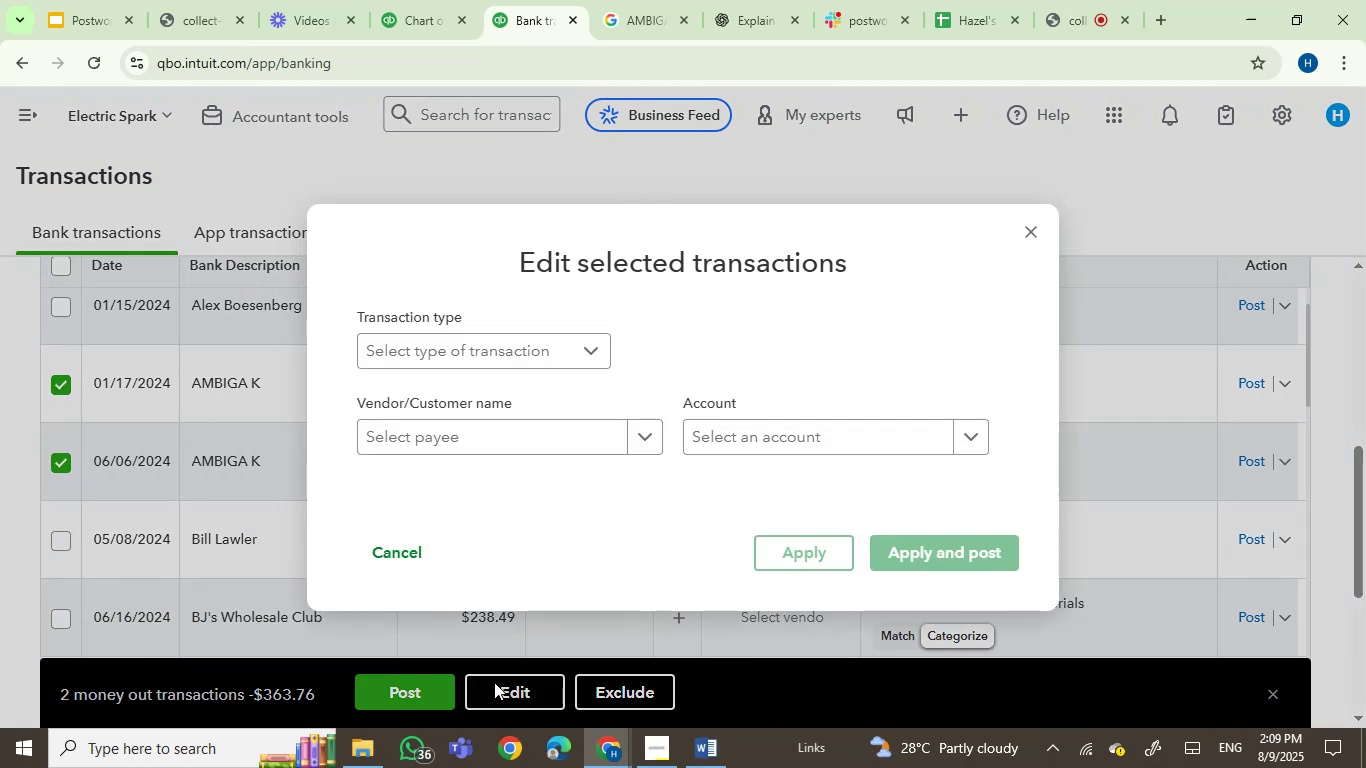 
left_click([500, 425])
 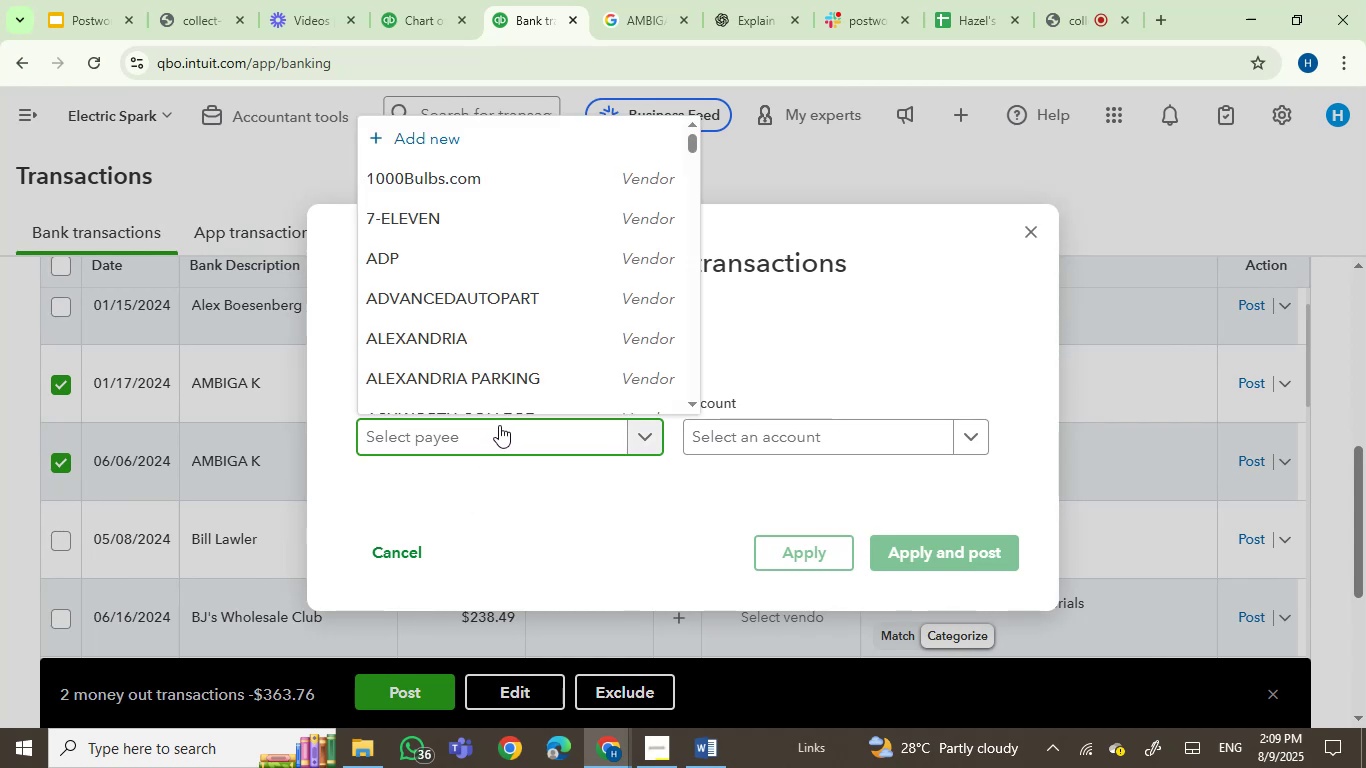 
type(amb)
 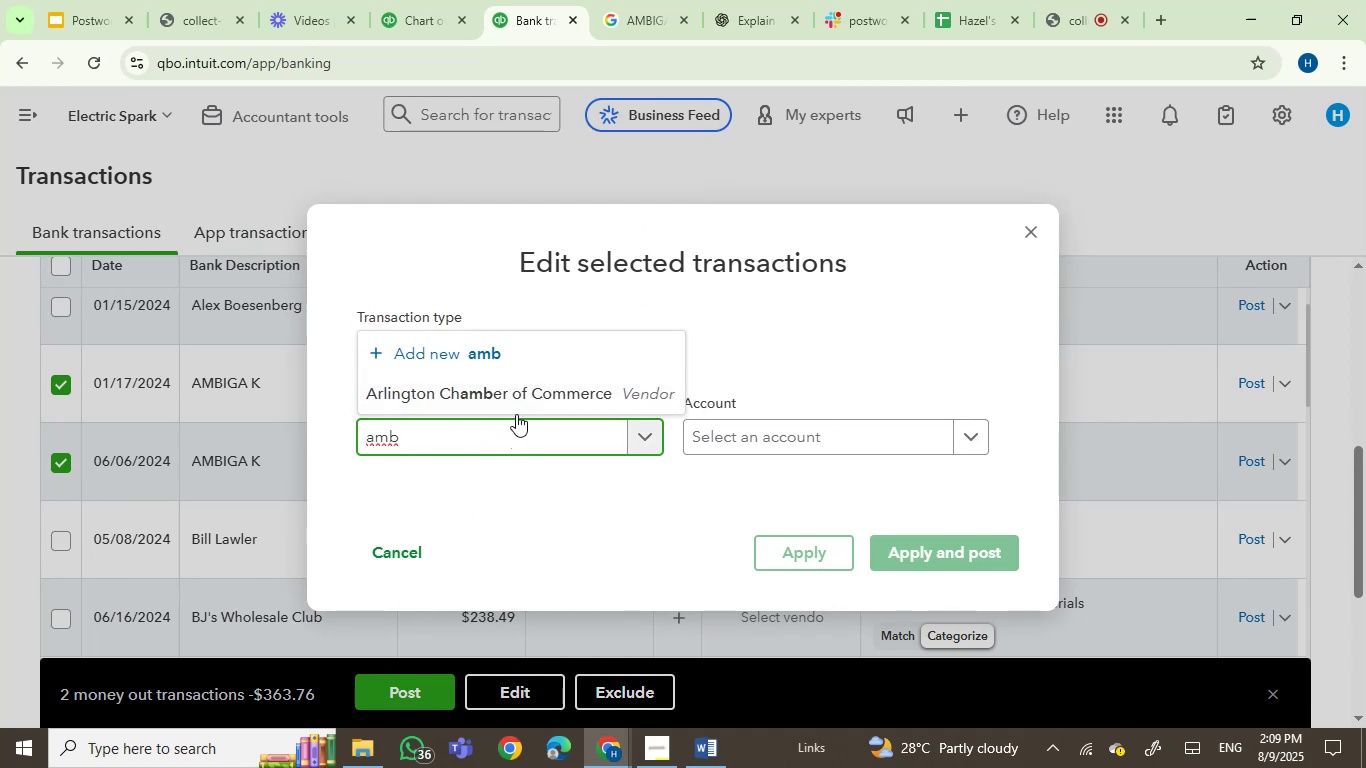 
key(Backspace)
 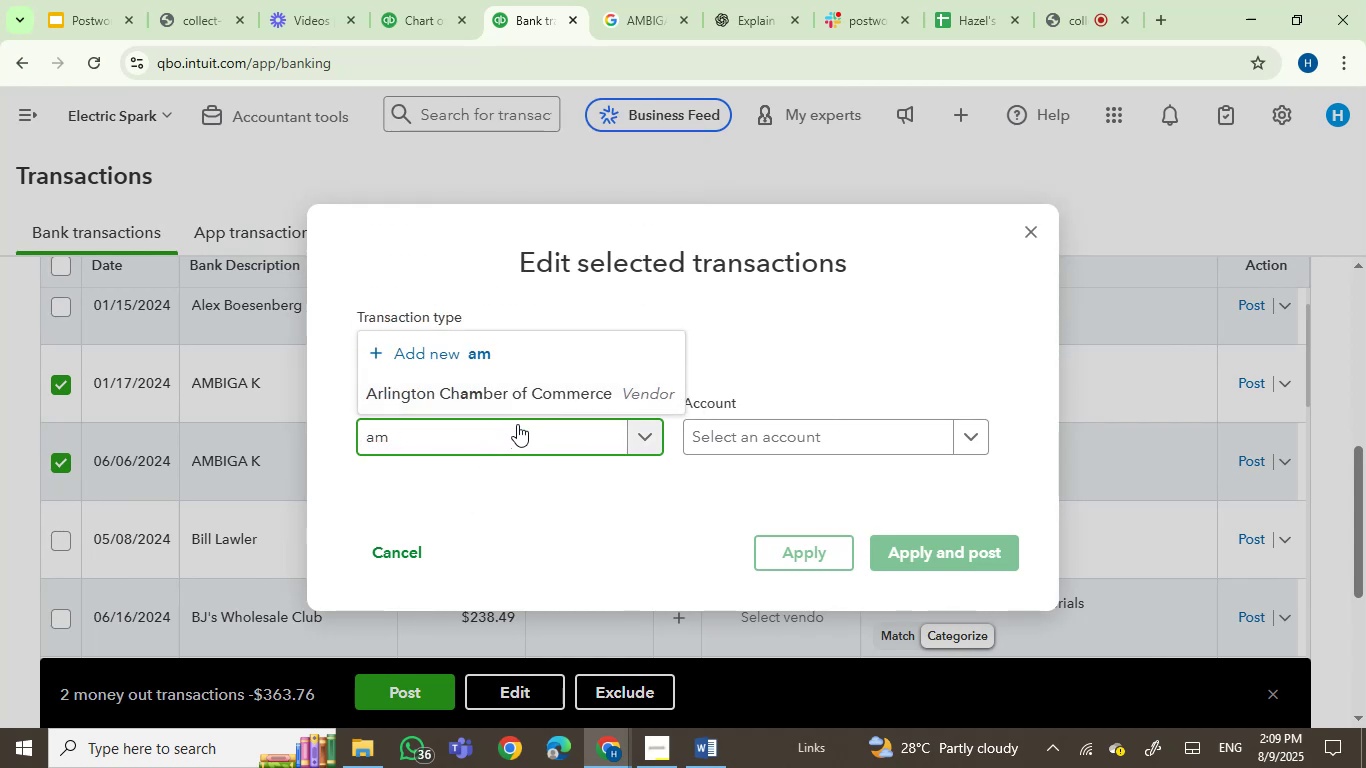 
key(Backspace)
 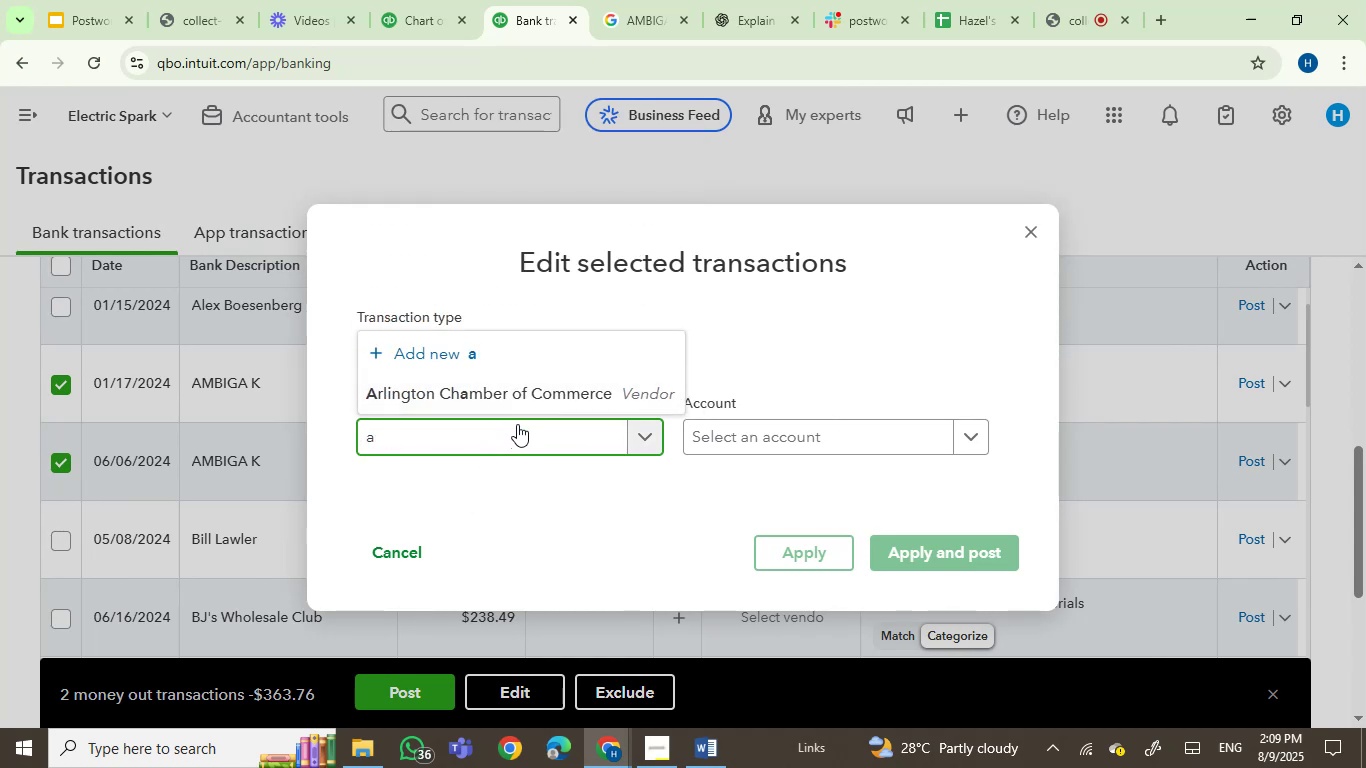 
key(Backspace)
 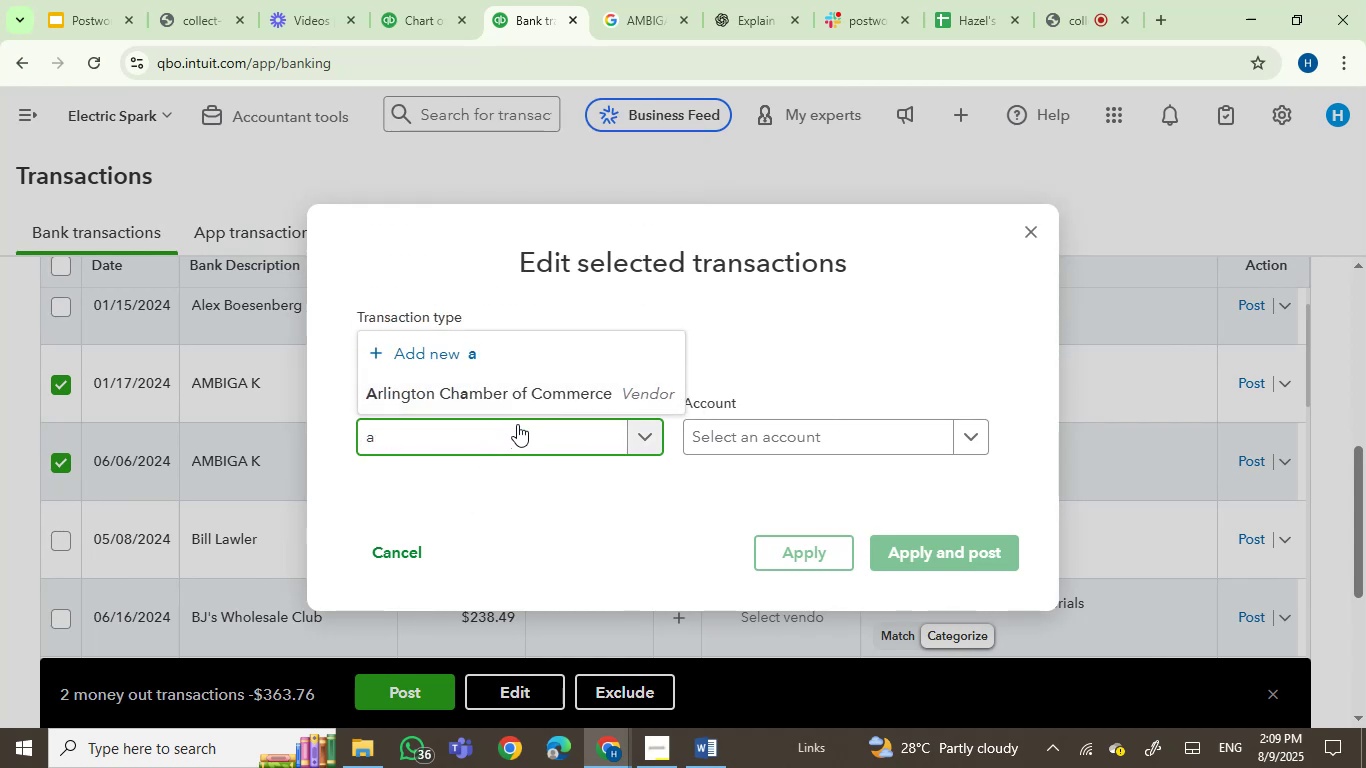 
key(Backspace)
 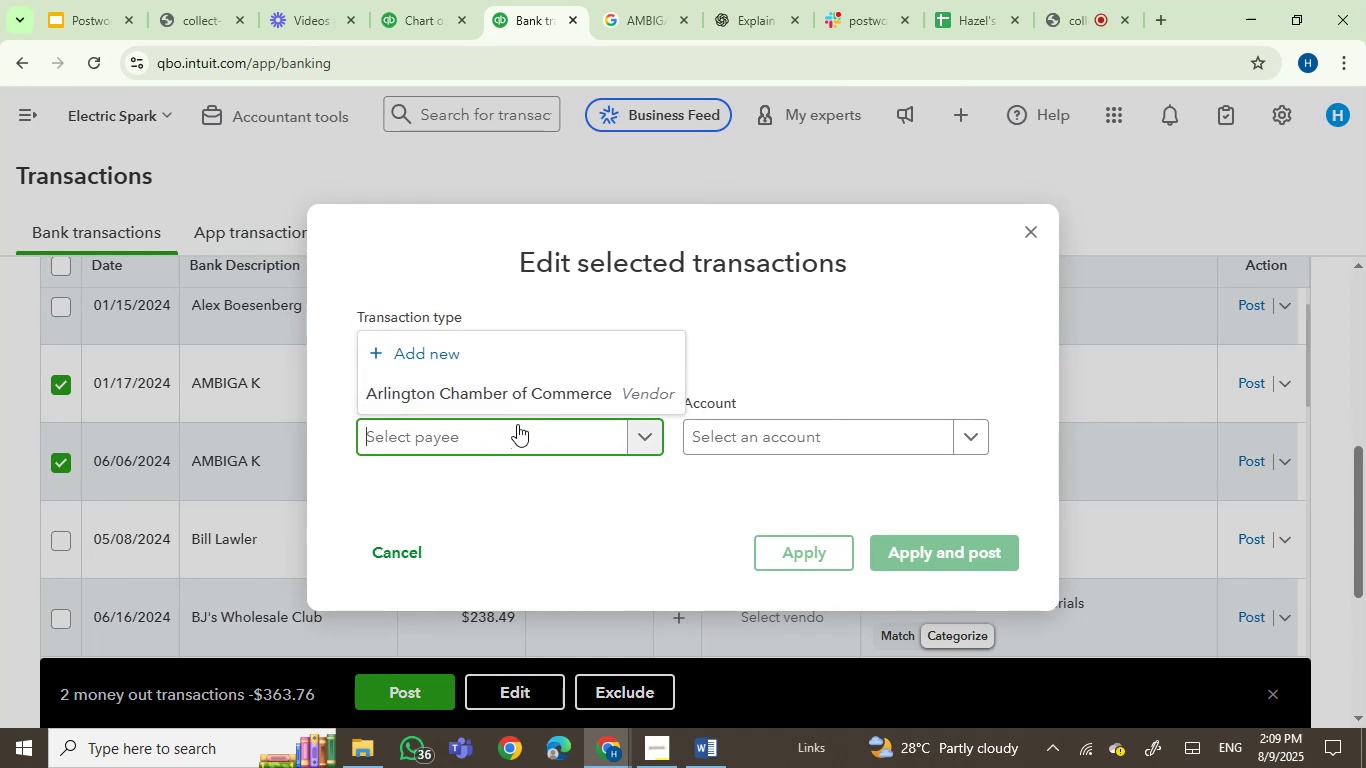 
key(Backspace)
 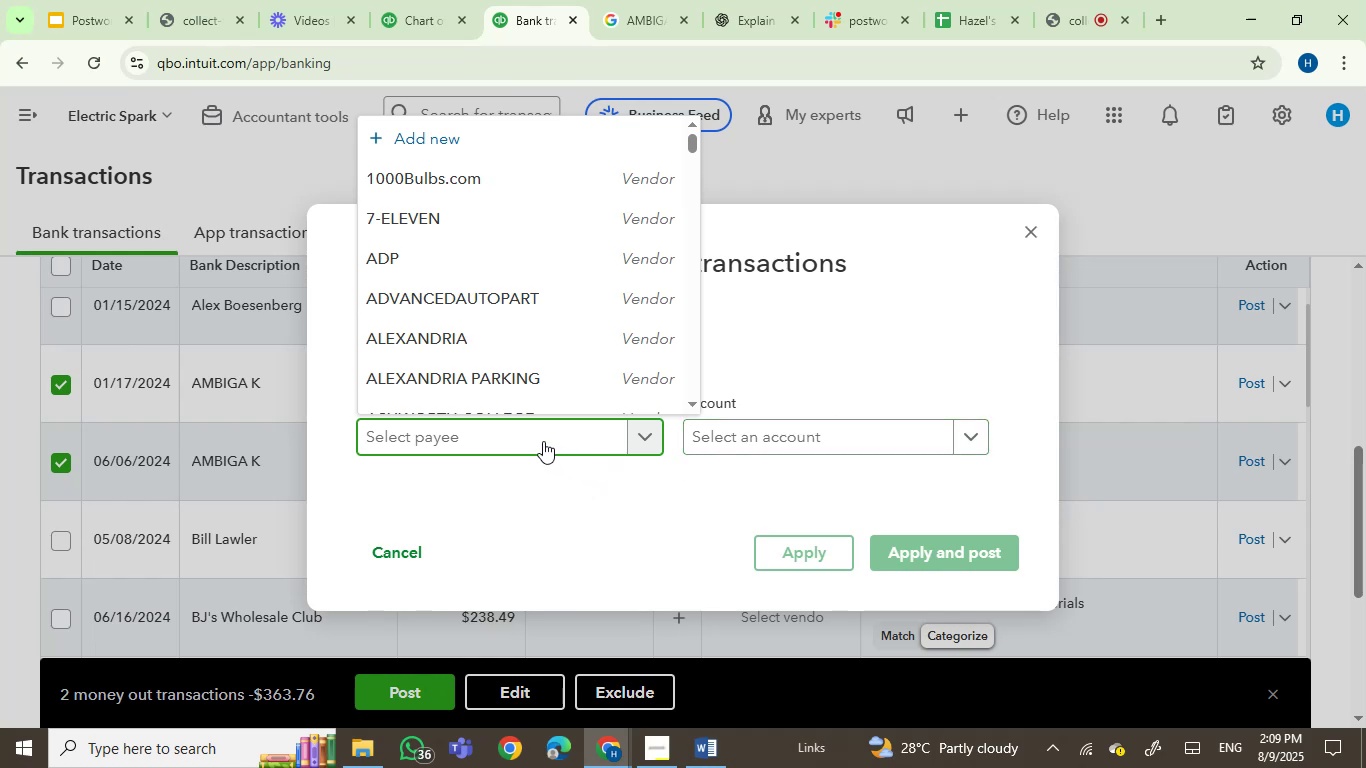 
left_click([640, 438])
 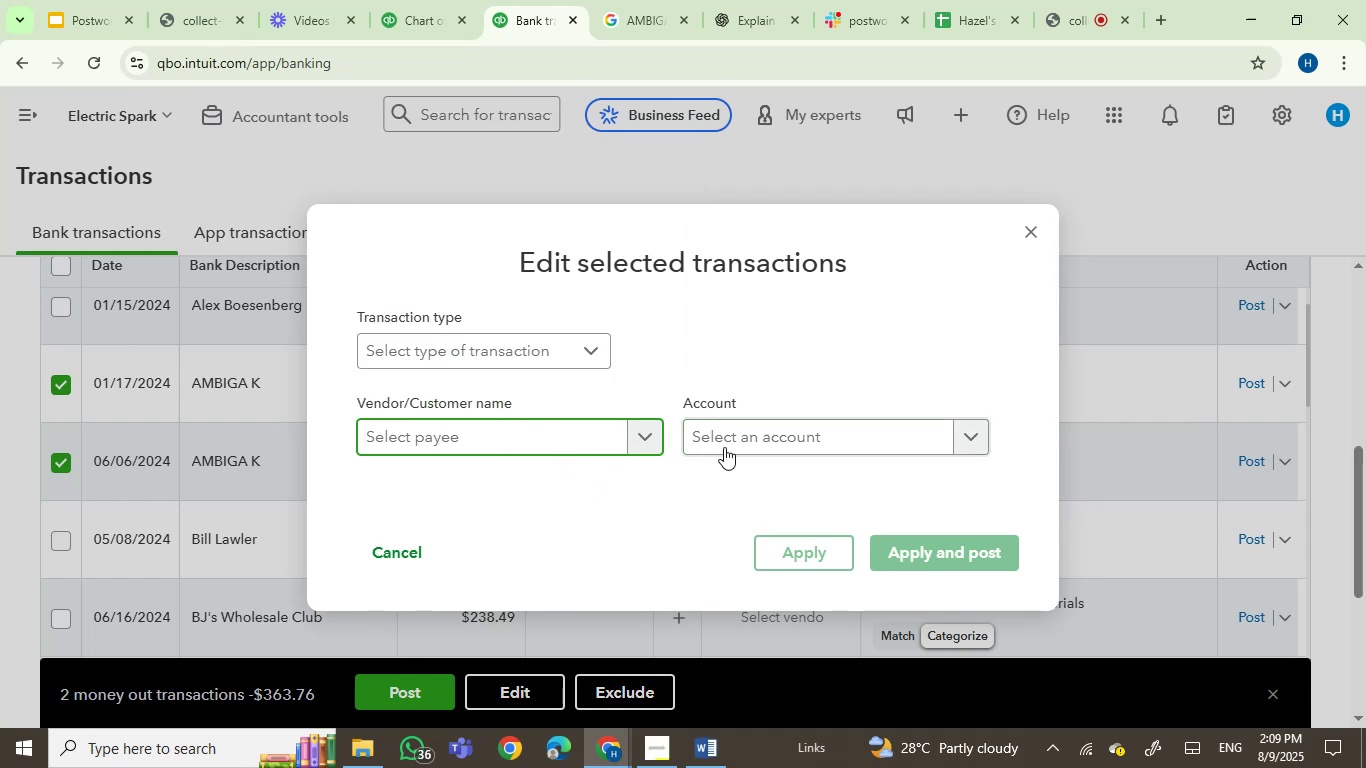 
left_click([737, 440])
 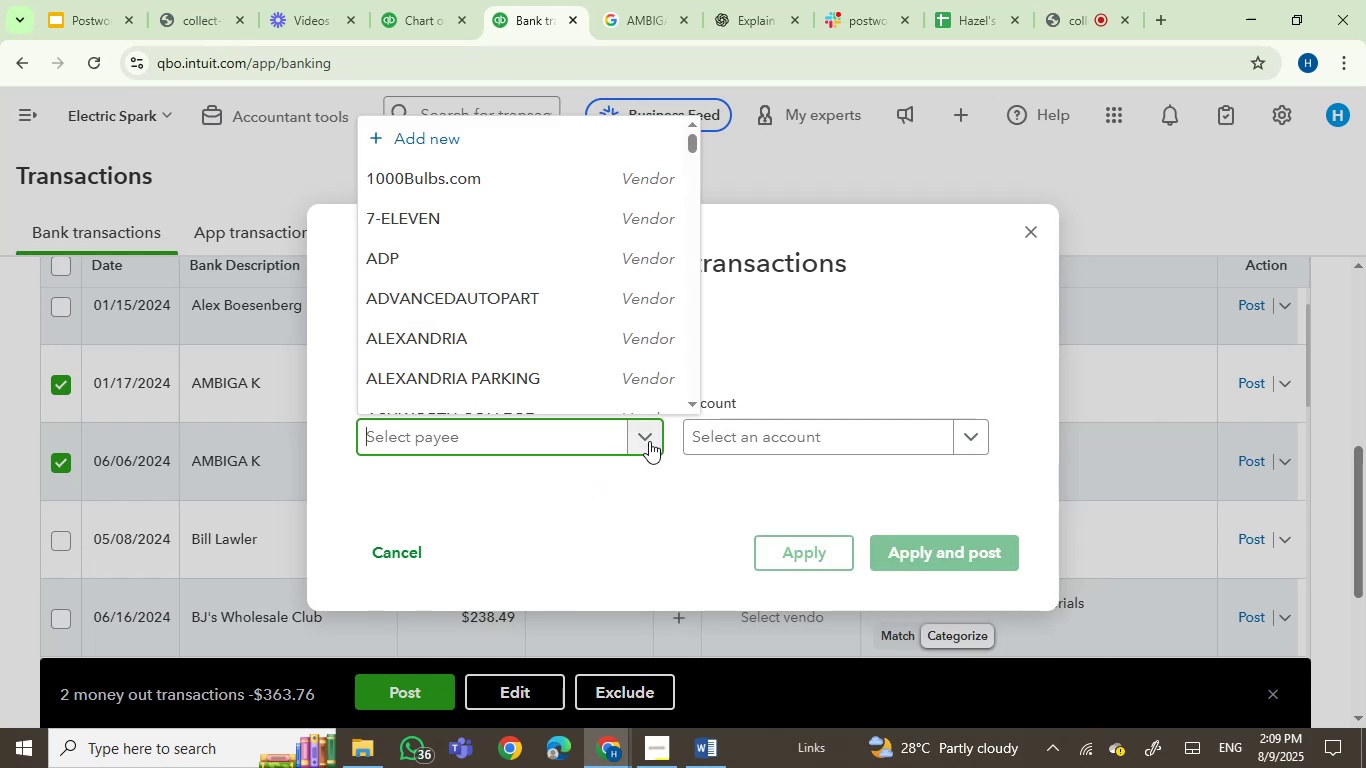 
type(amb)
 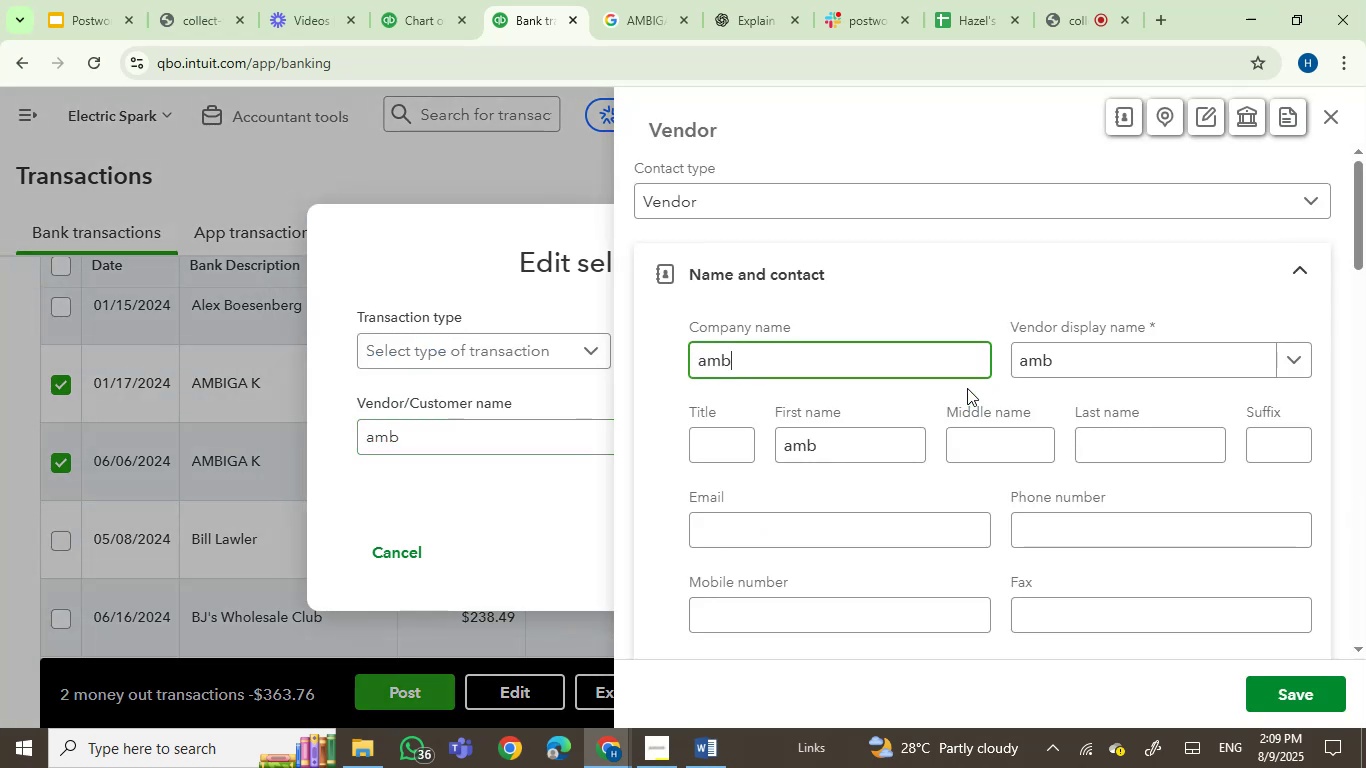 
wait(5.14)
 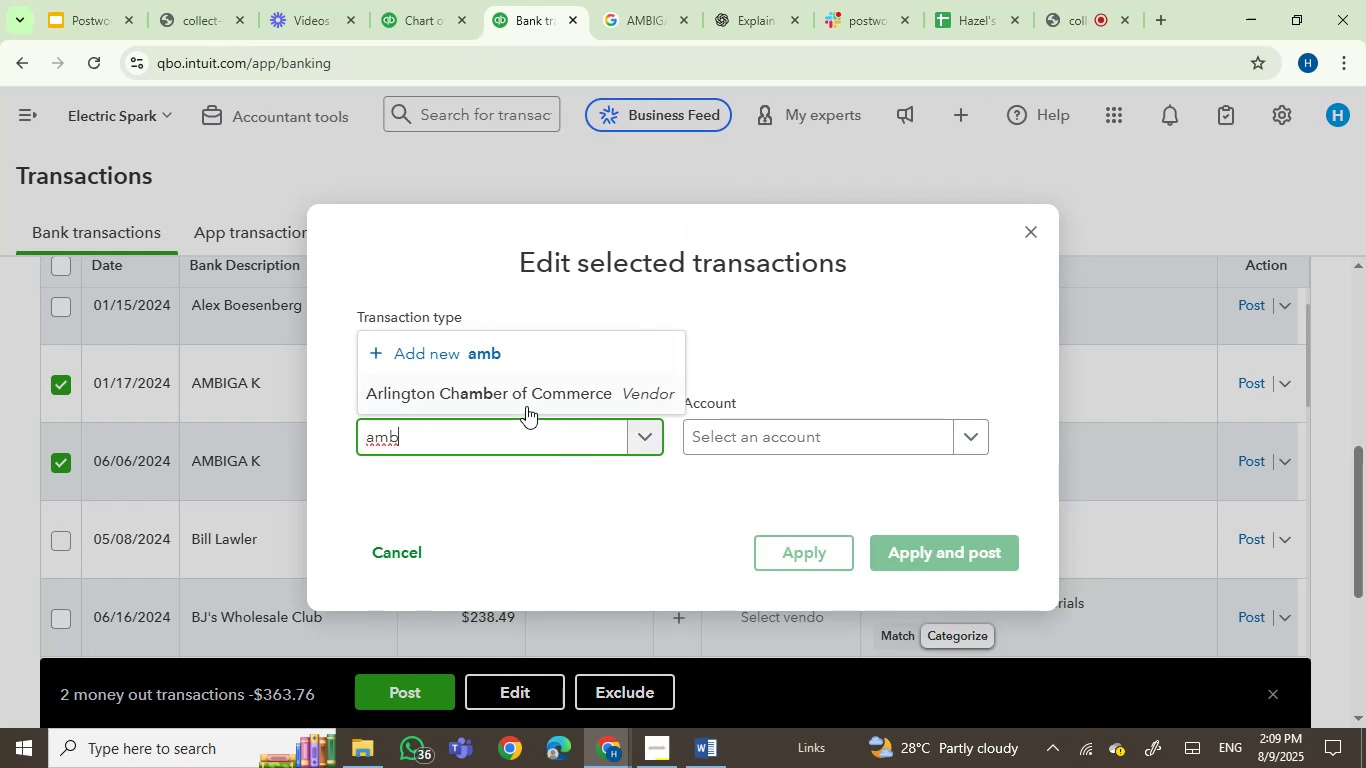 
key(Control+V)
 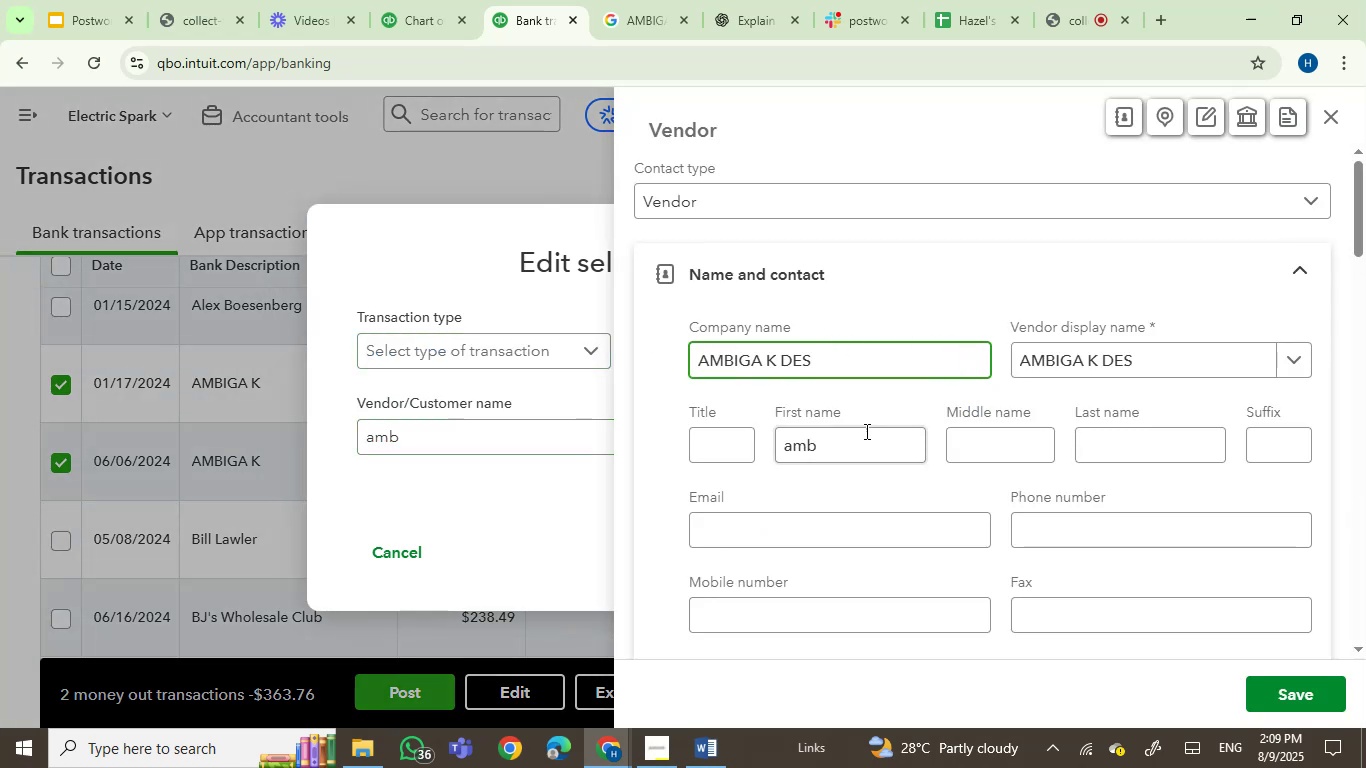 
key(Control+V)
 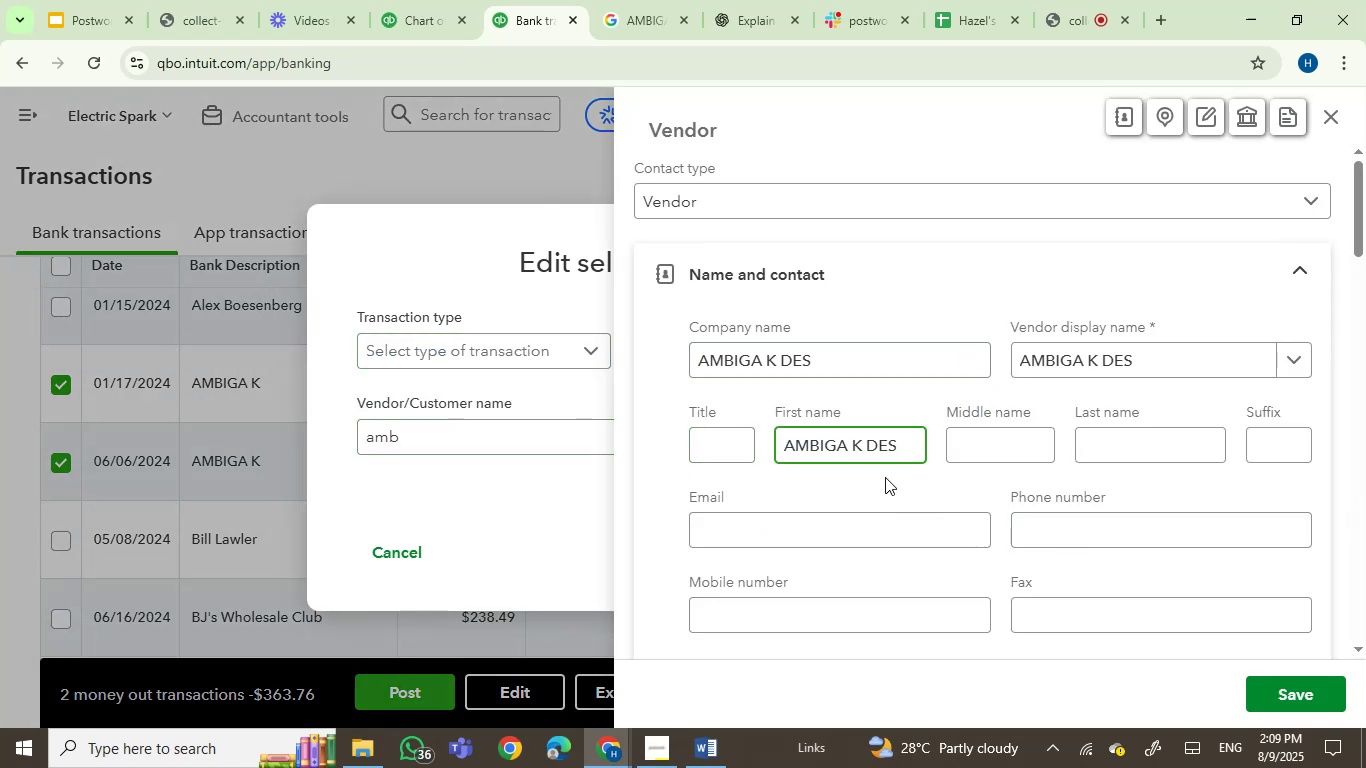 
key(Backspace)
 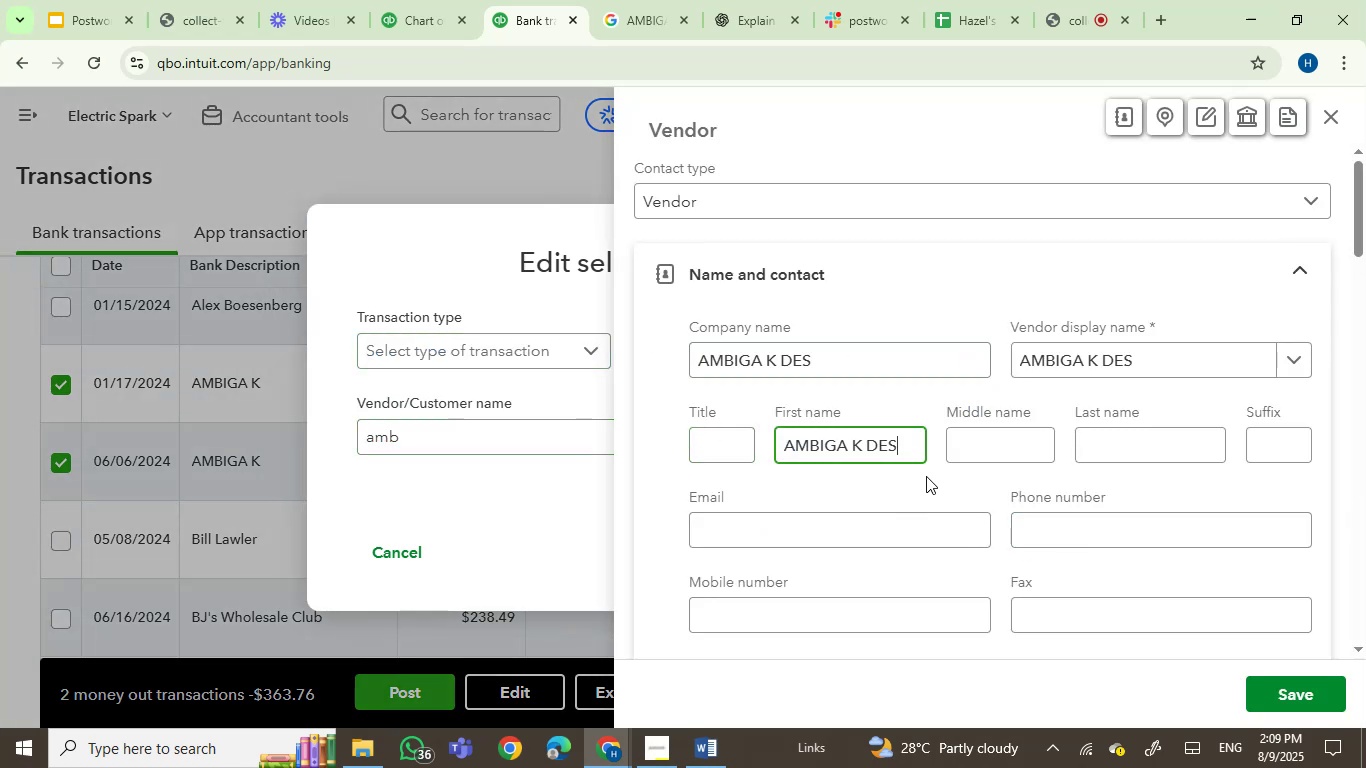 
key(Backspace)
 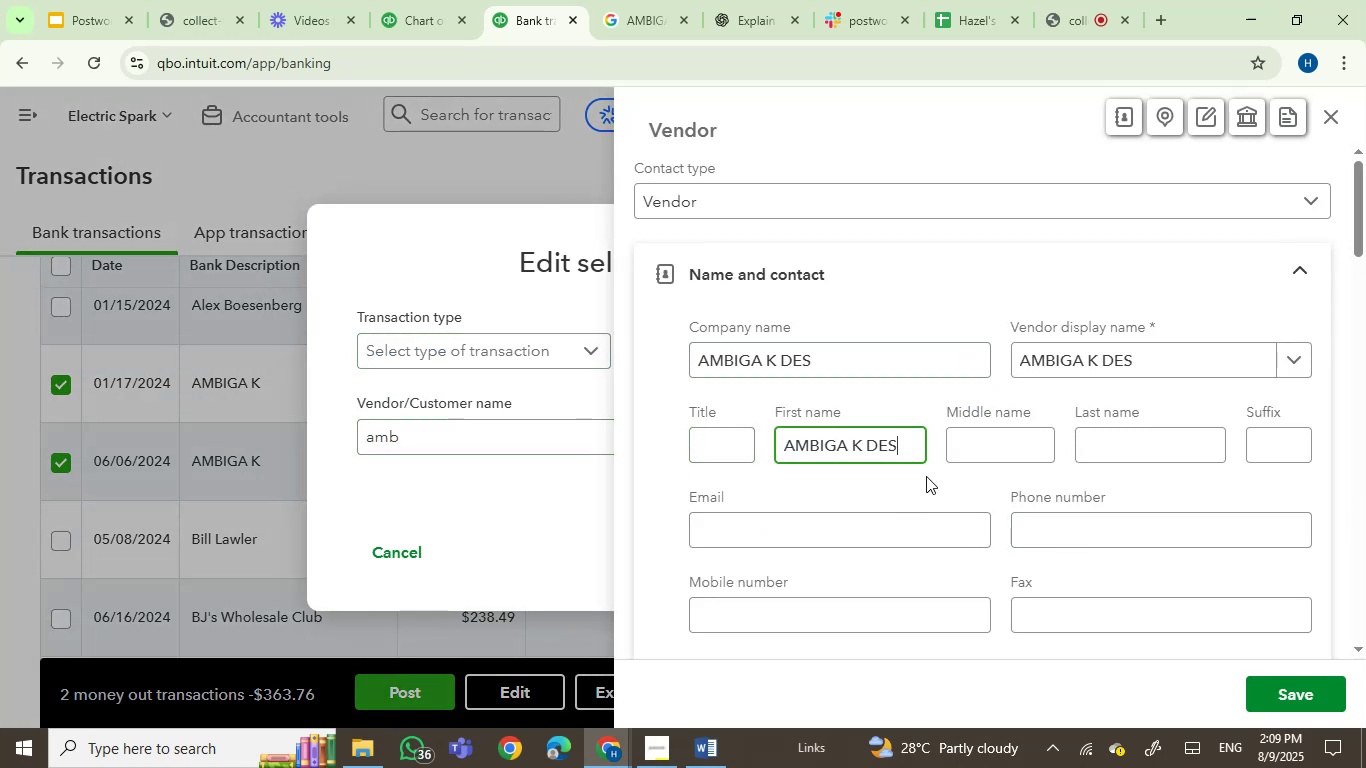 
key(Backspace)
 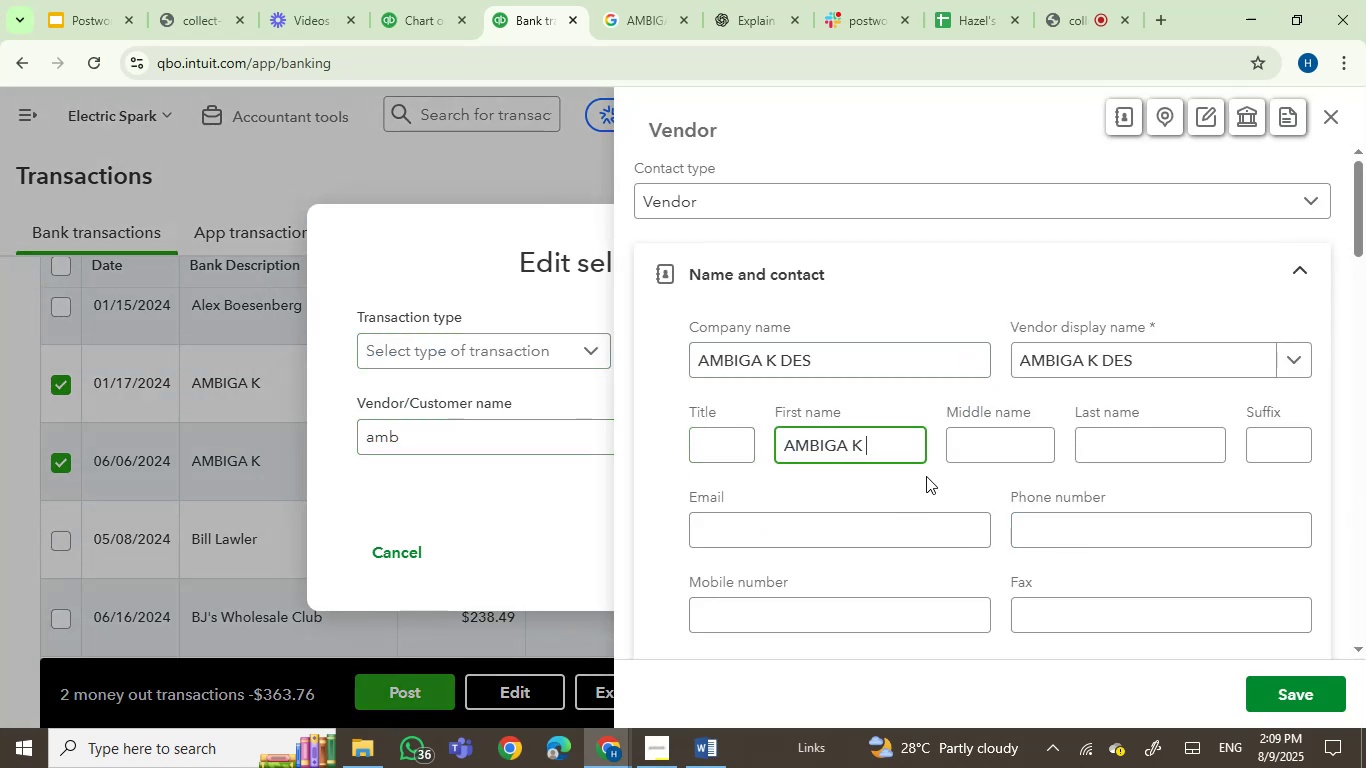 
key(Backspace)
 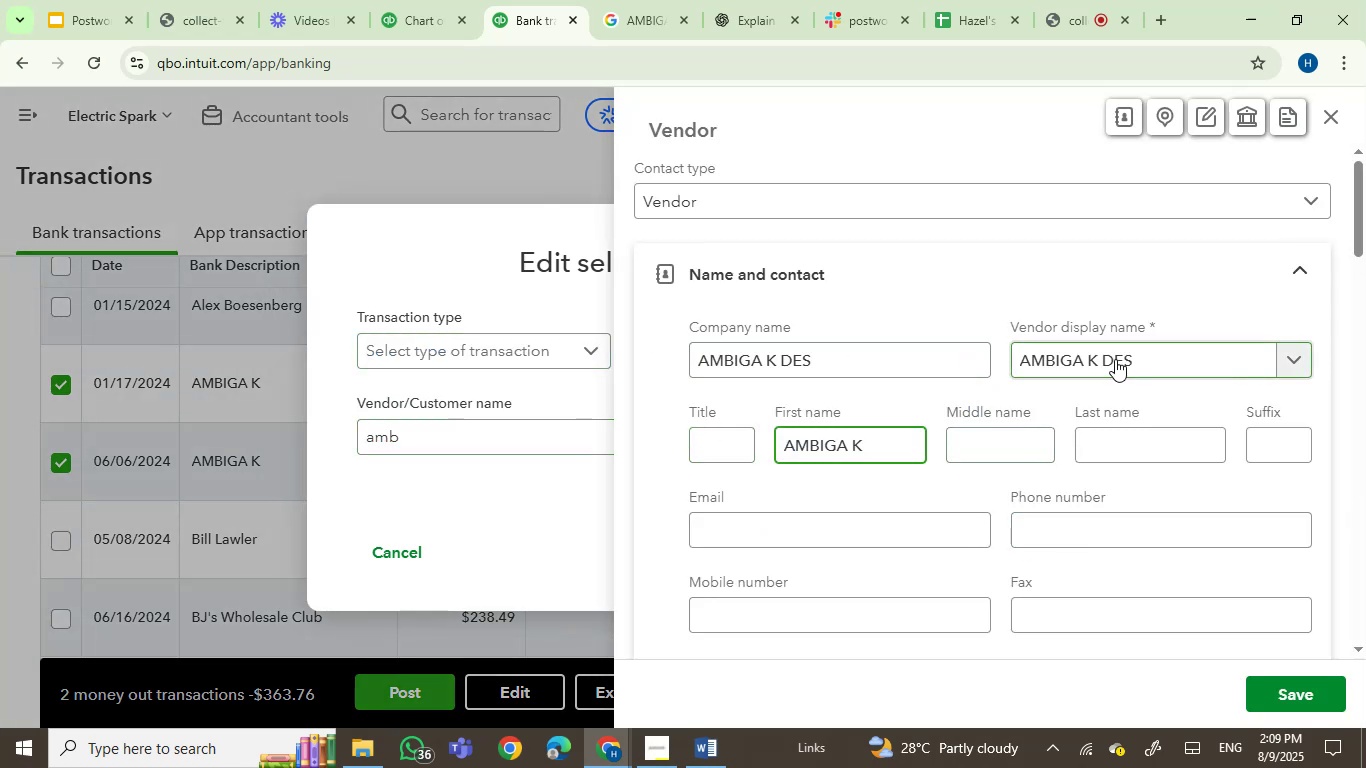 
double_click([1115, 359])
 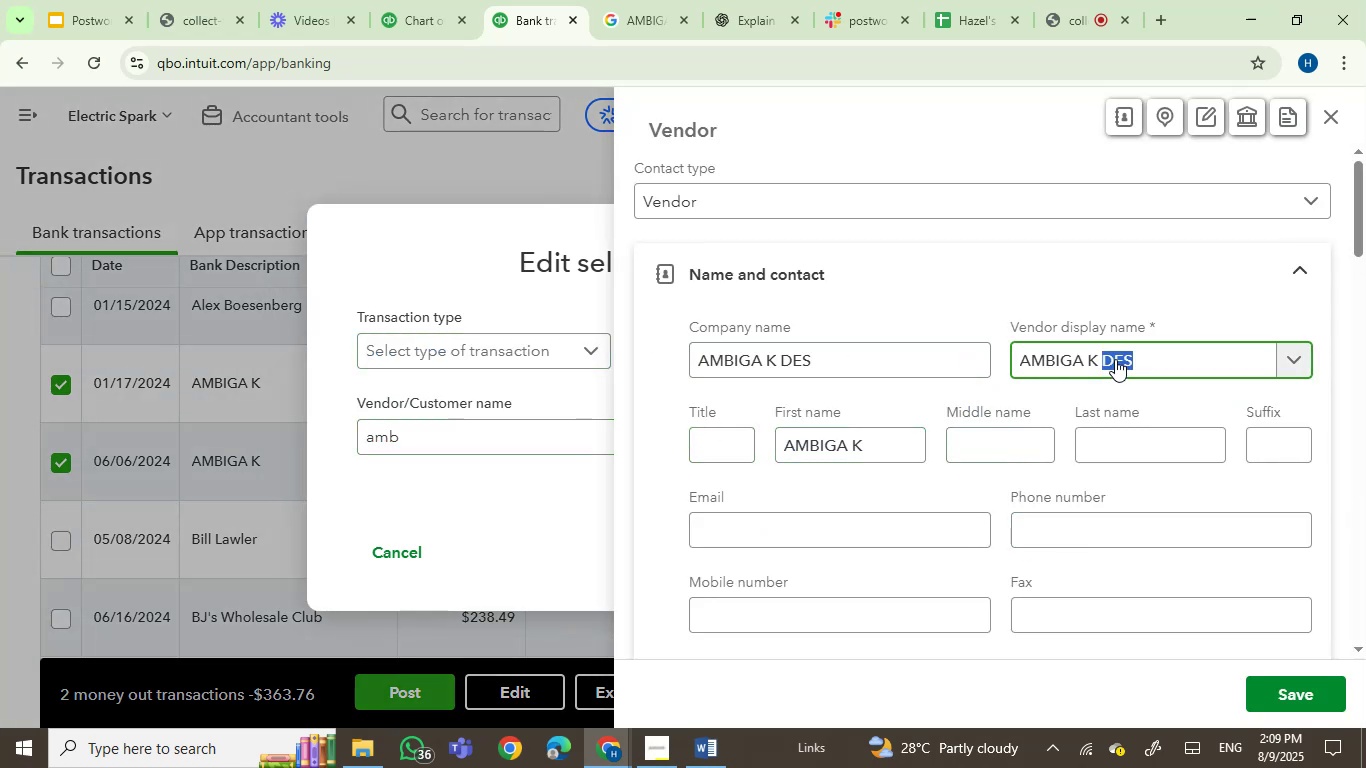 
key(Backspace)
 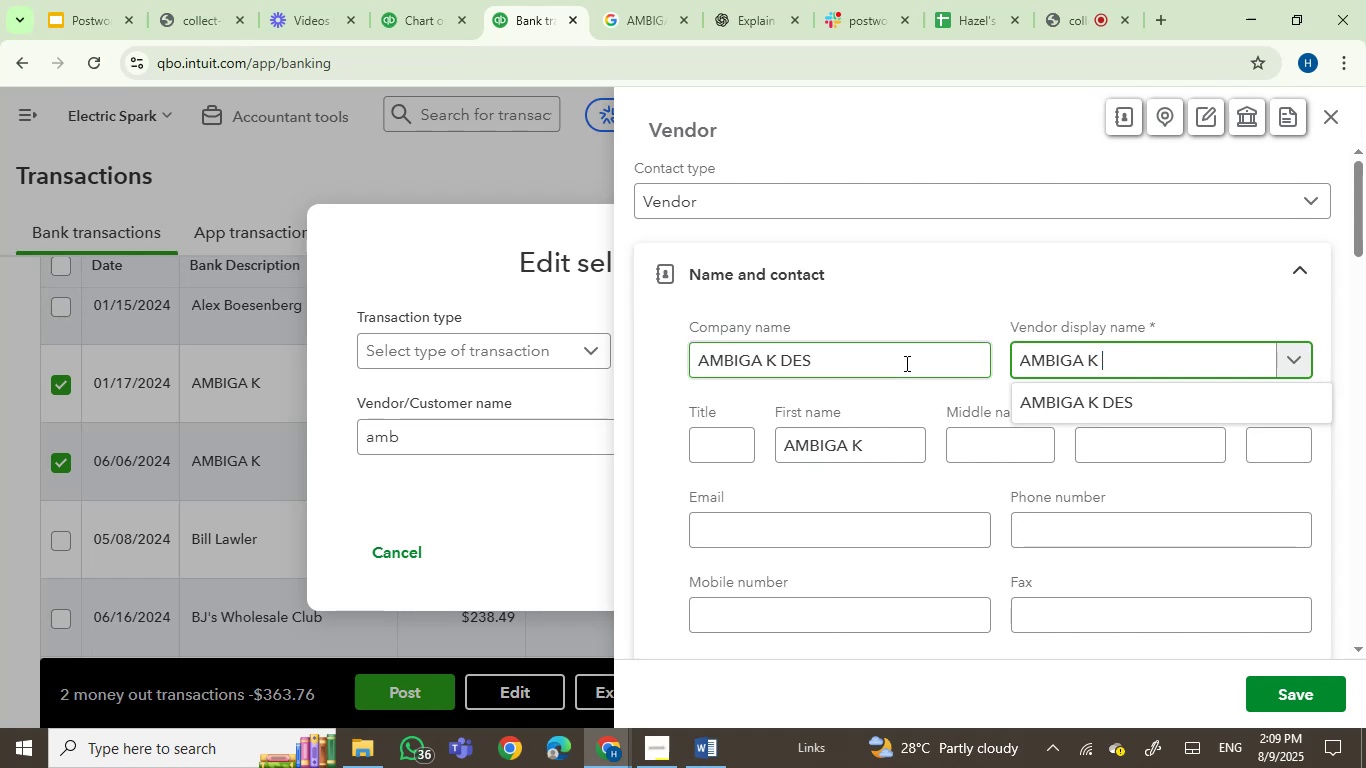 
key(Backspace)
 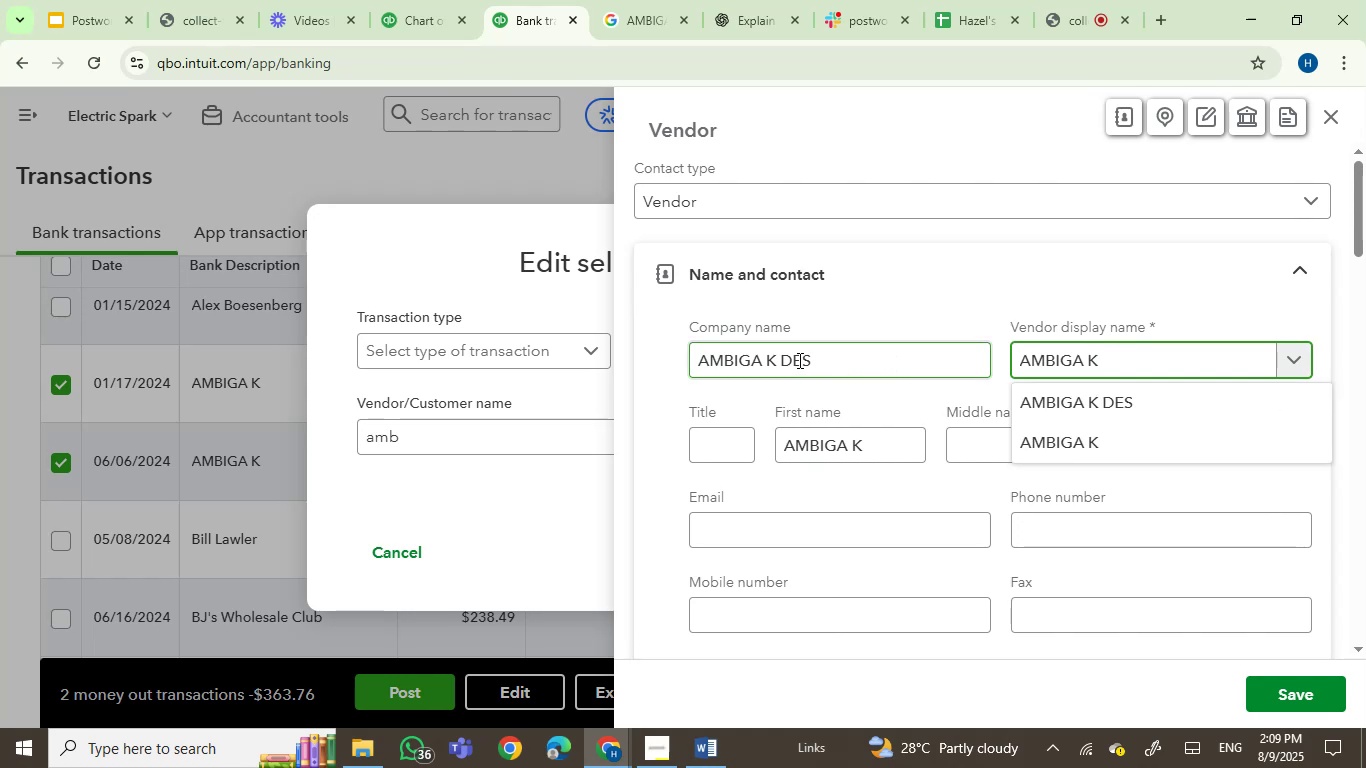 
double_click([798, 360])
 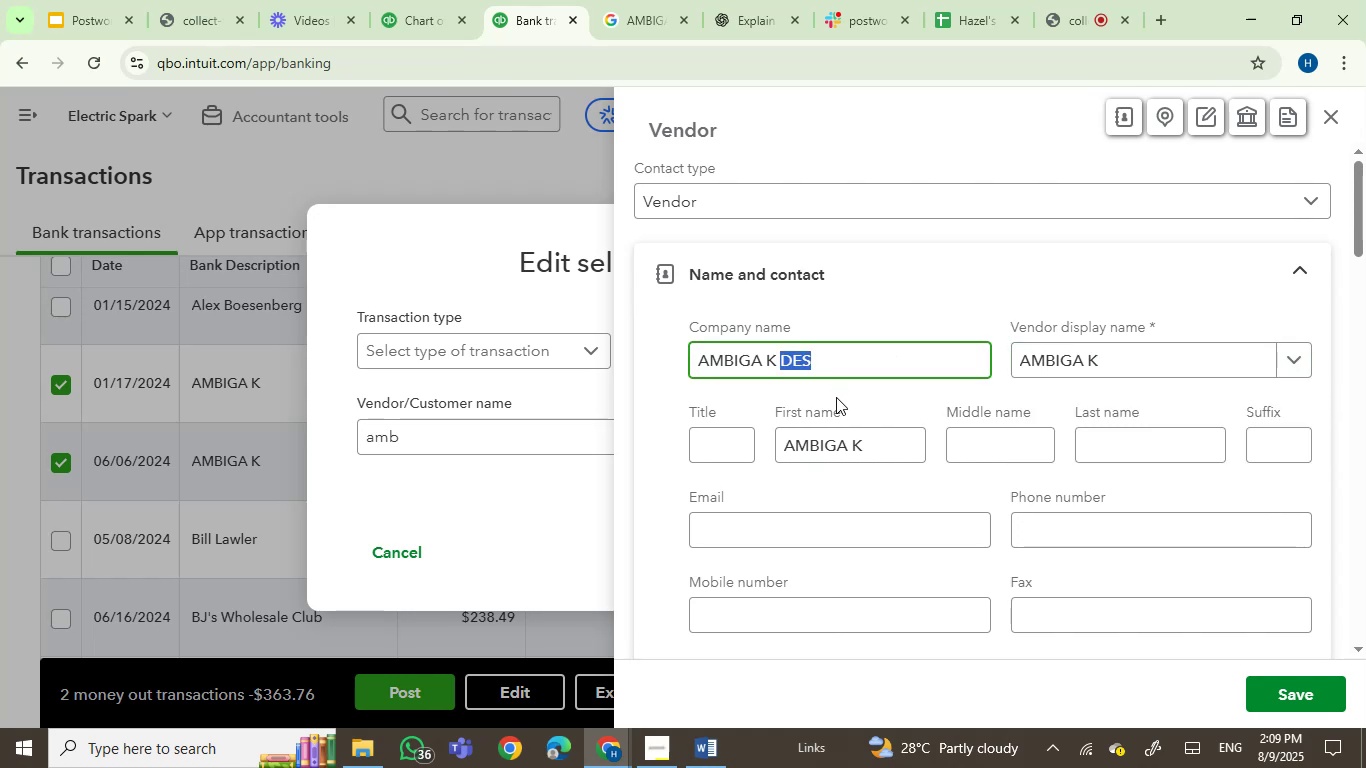 
key(Backspace)
 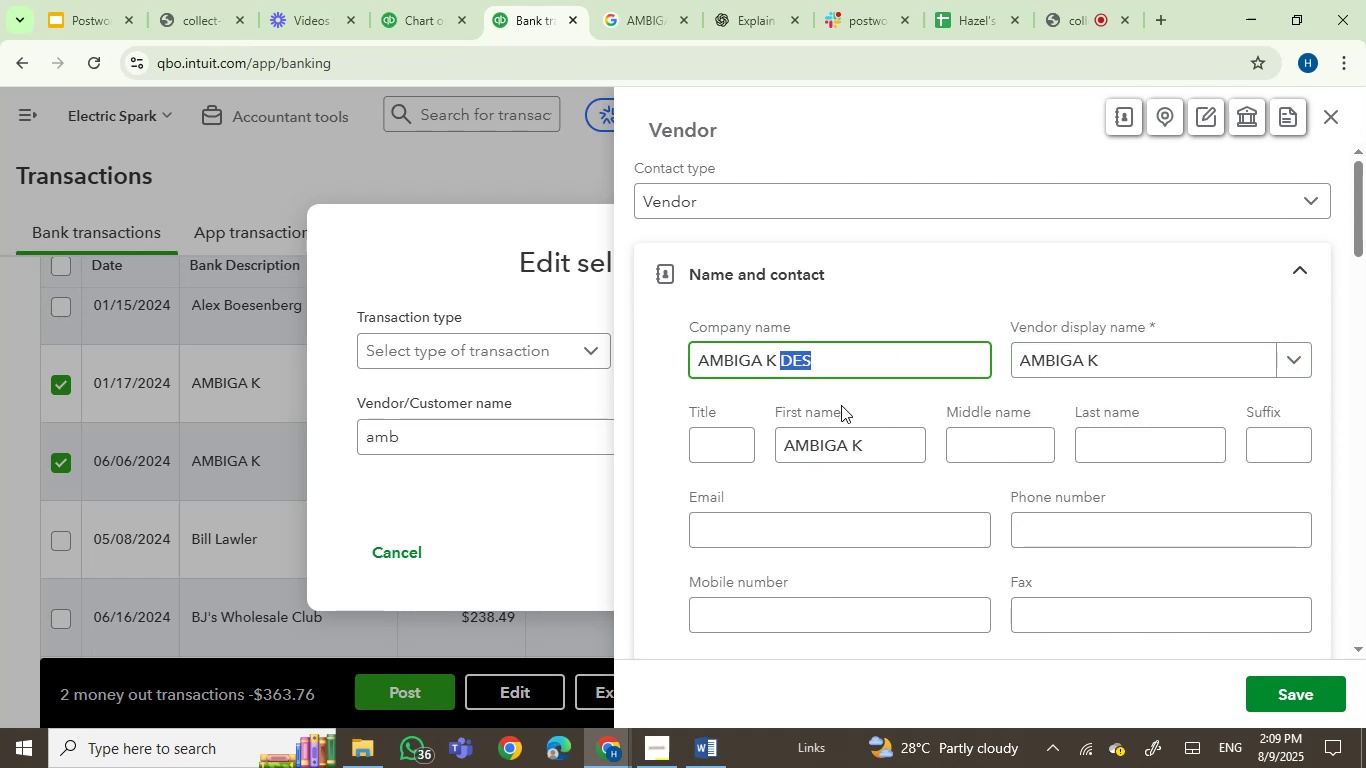 
key(Backspace)
 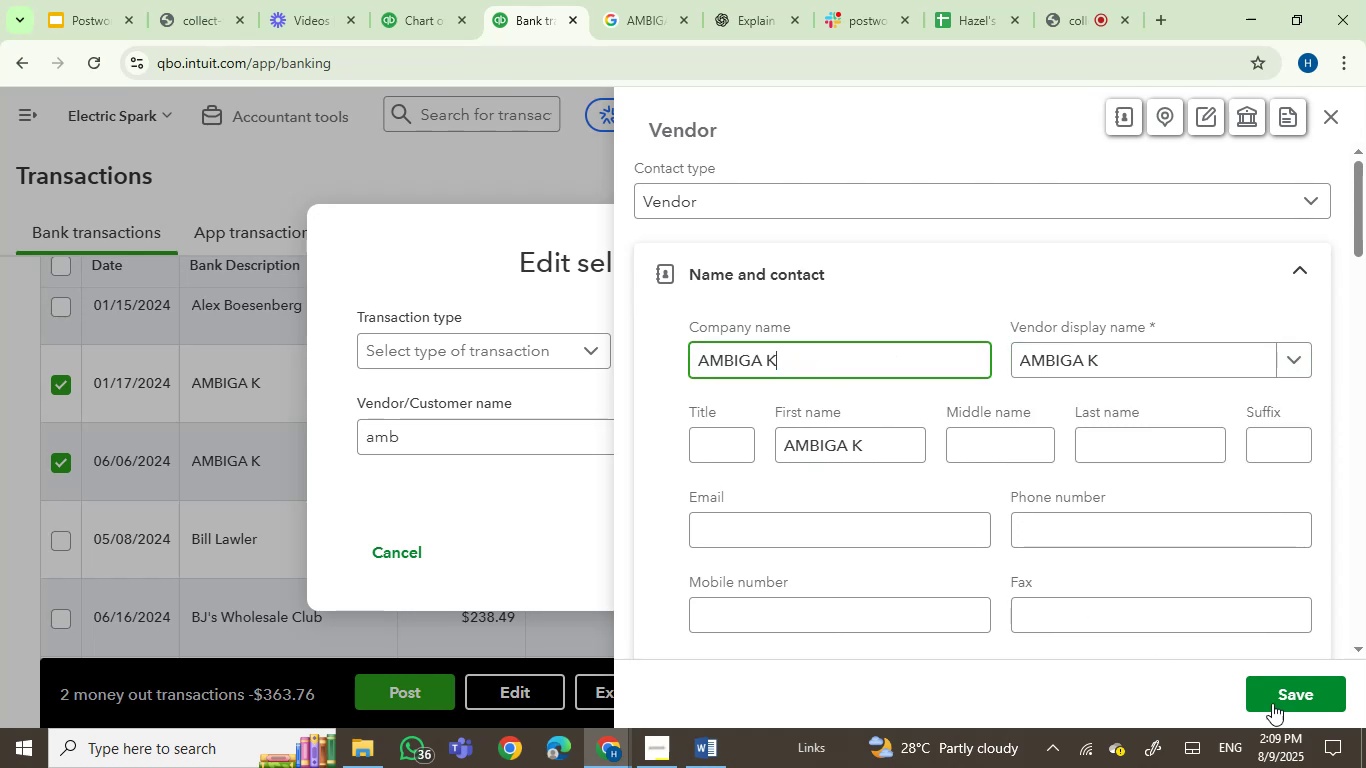 
left_click([1288, 697])
 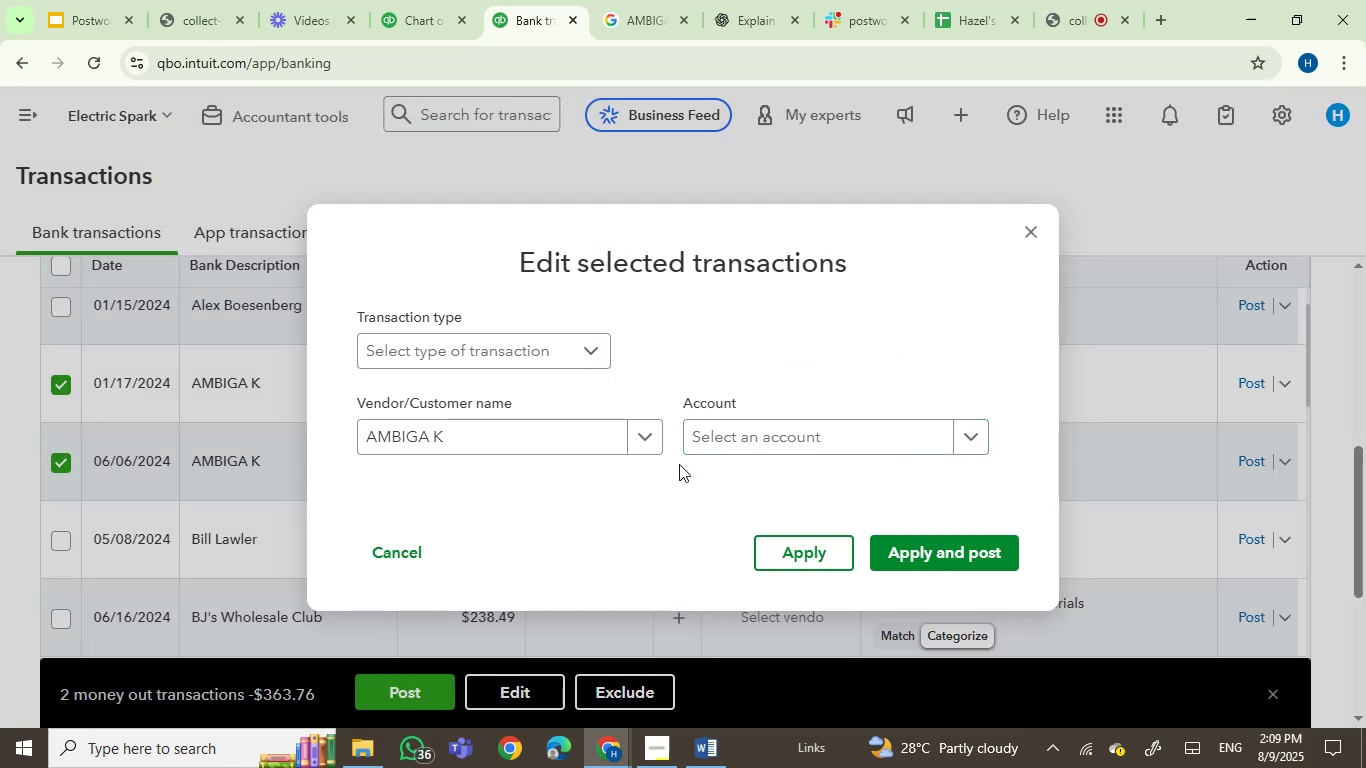 
left_click([794, 434])
 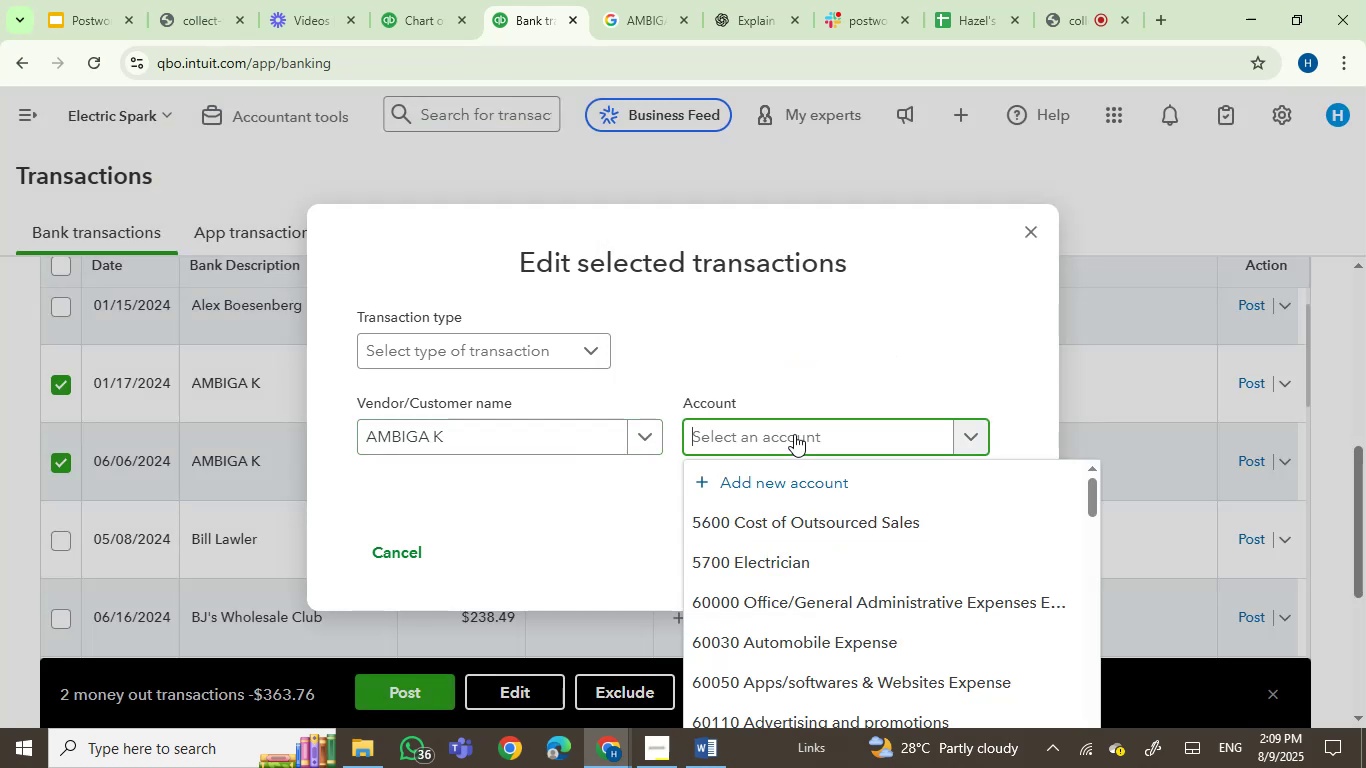 
type(ask m)
 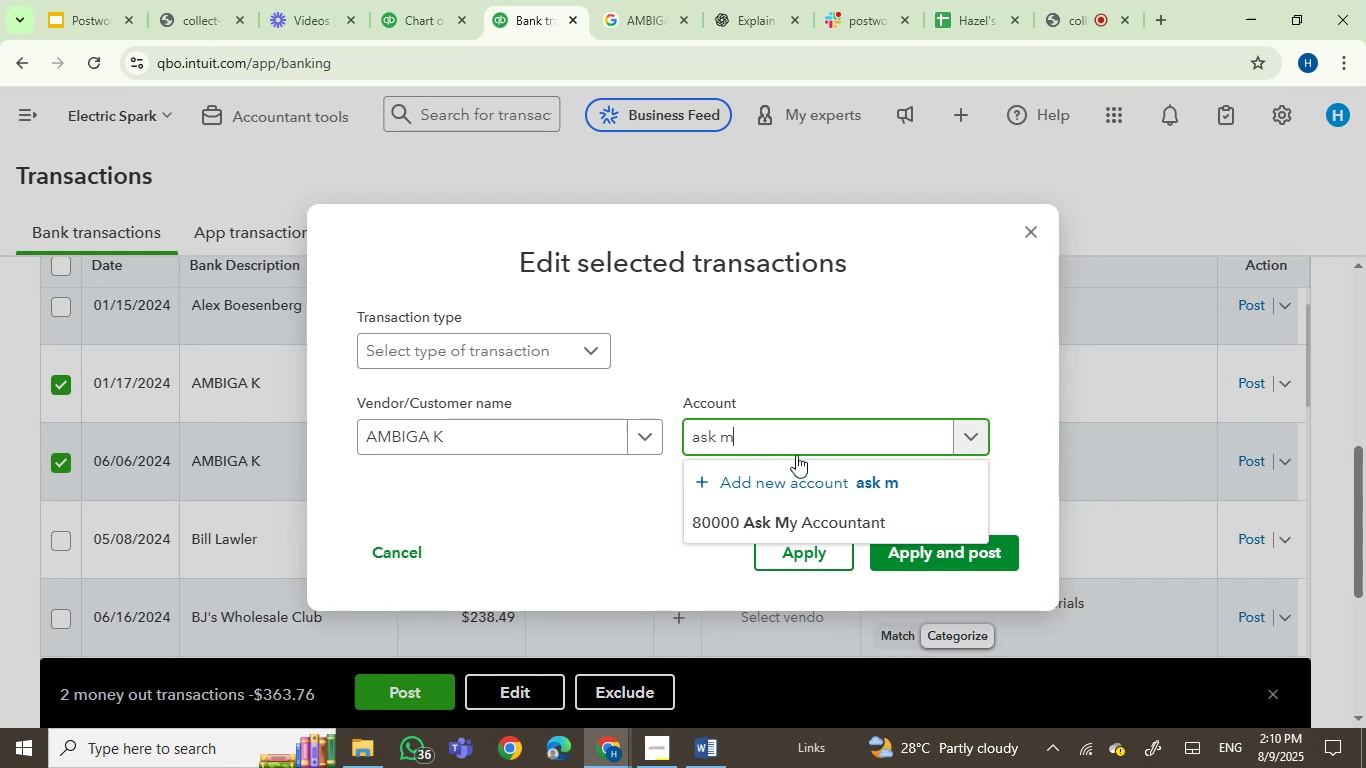 
left_click([795, 520])
 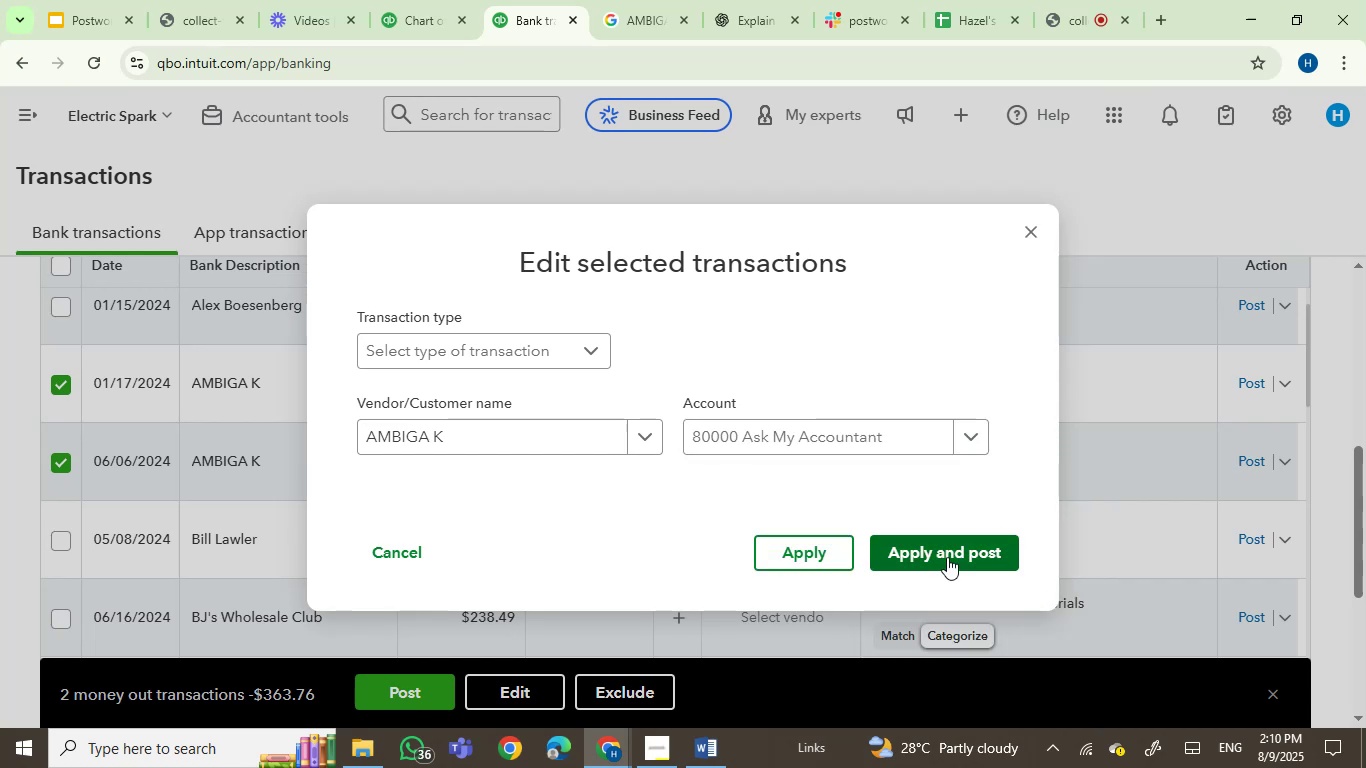 
left_click([947, 557])
 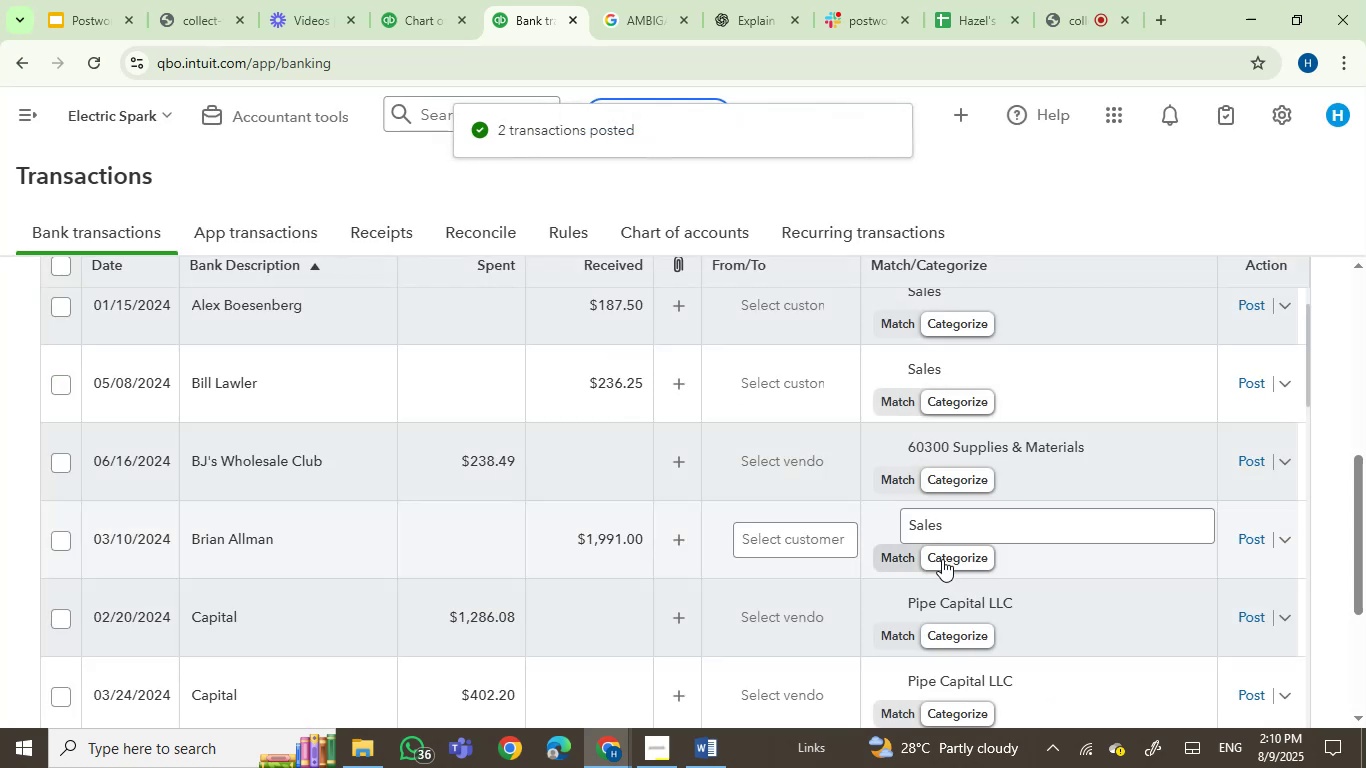 
wait(11.62)
 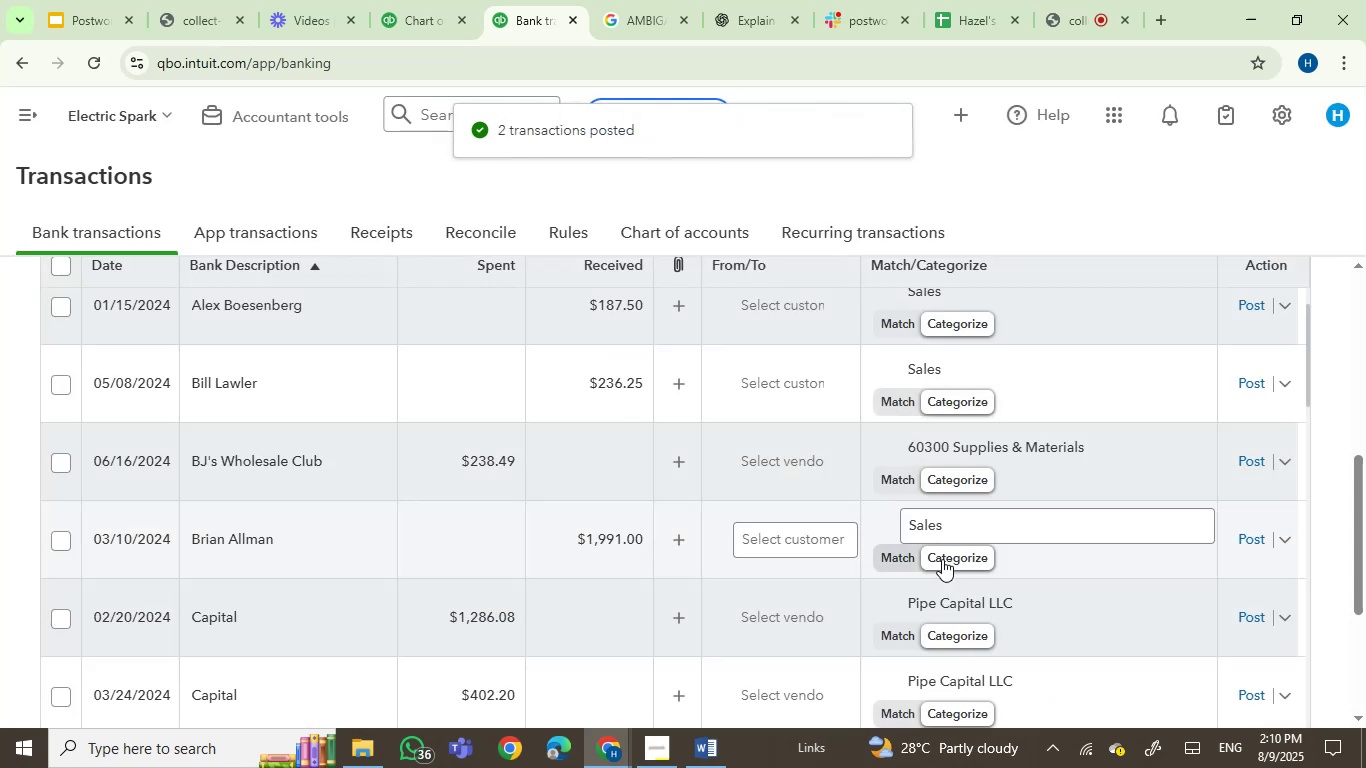 
scroll: coordinate [363, 486], scroll_direction: up, amount: 2.0
 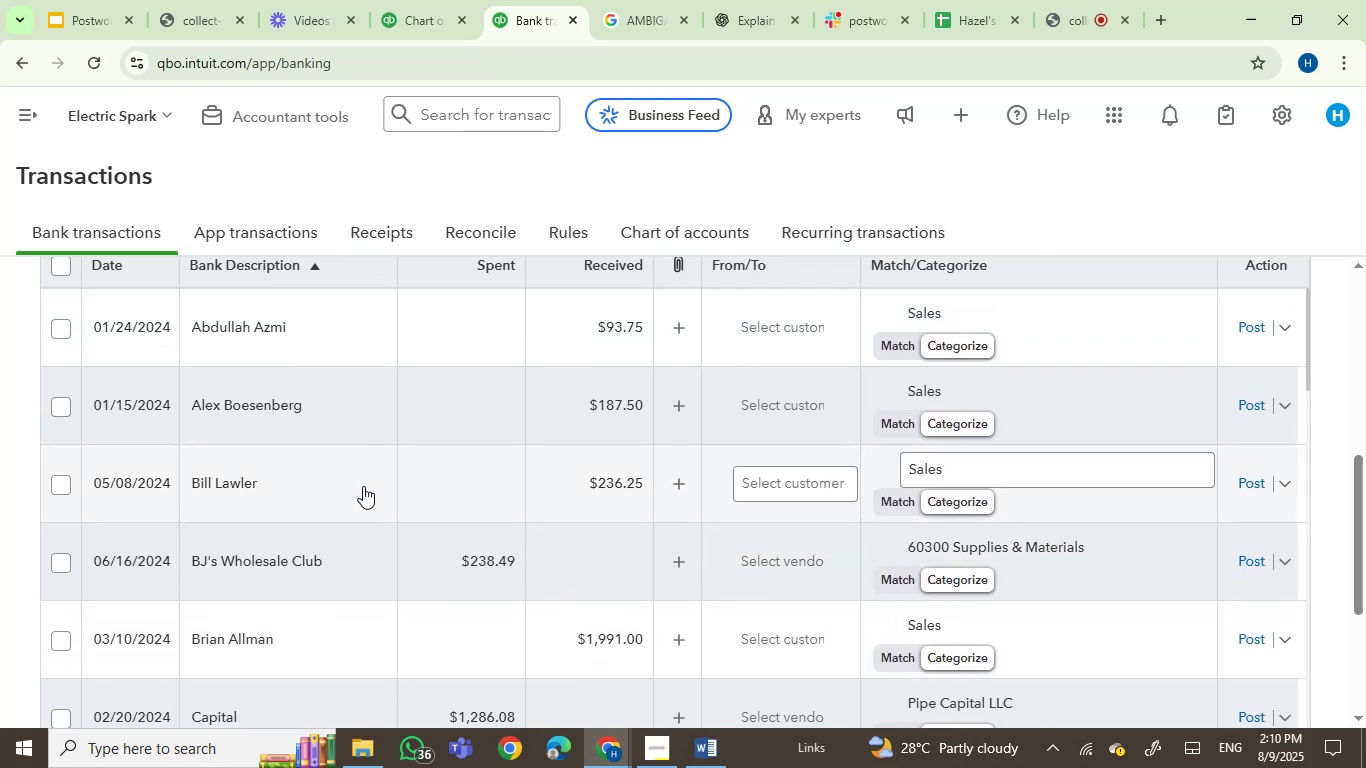 
scroll: coordinate [403, 521], scroll_direction: down, amount: 3.0
 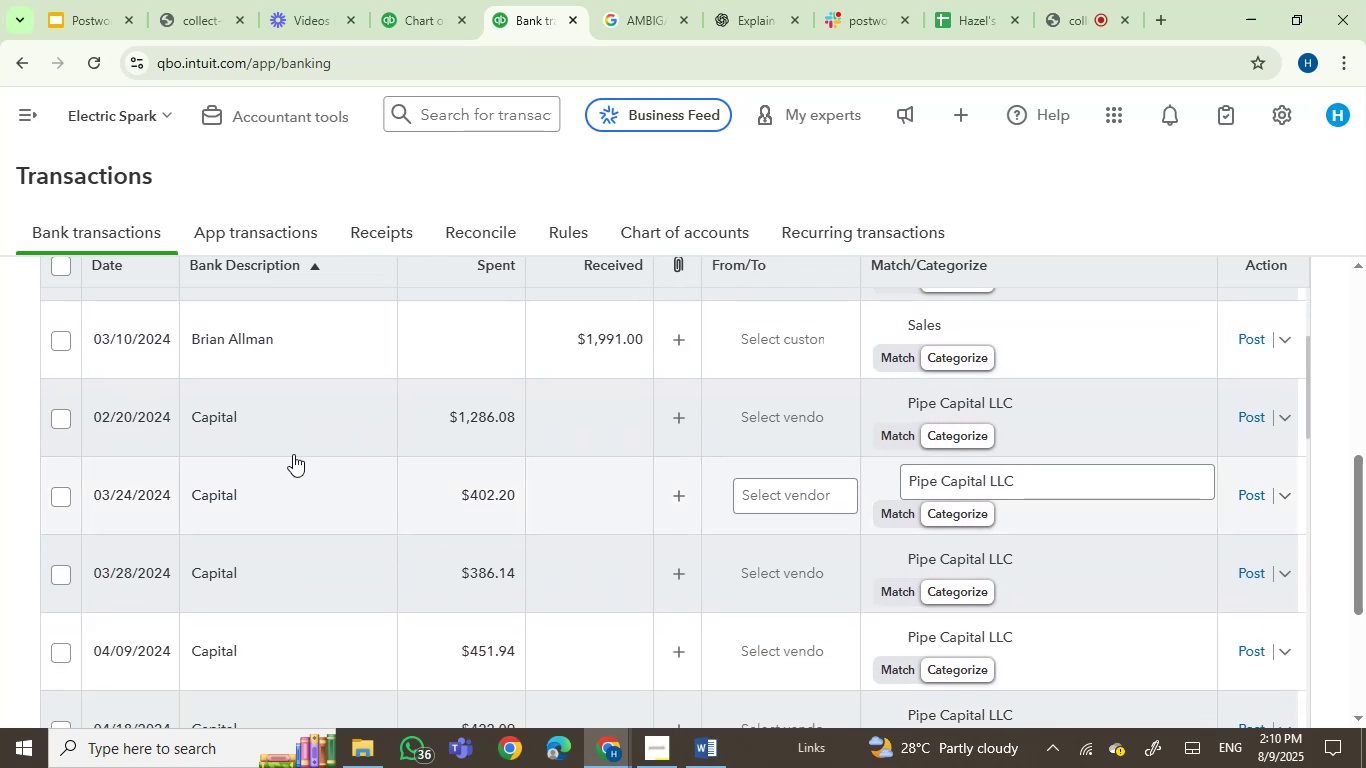 
left_click([304, 429])
 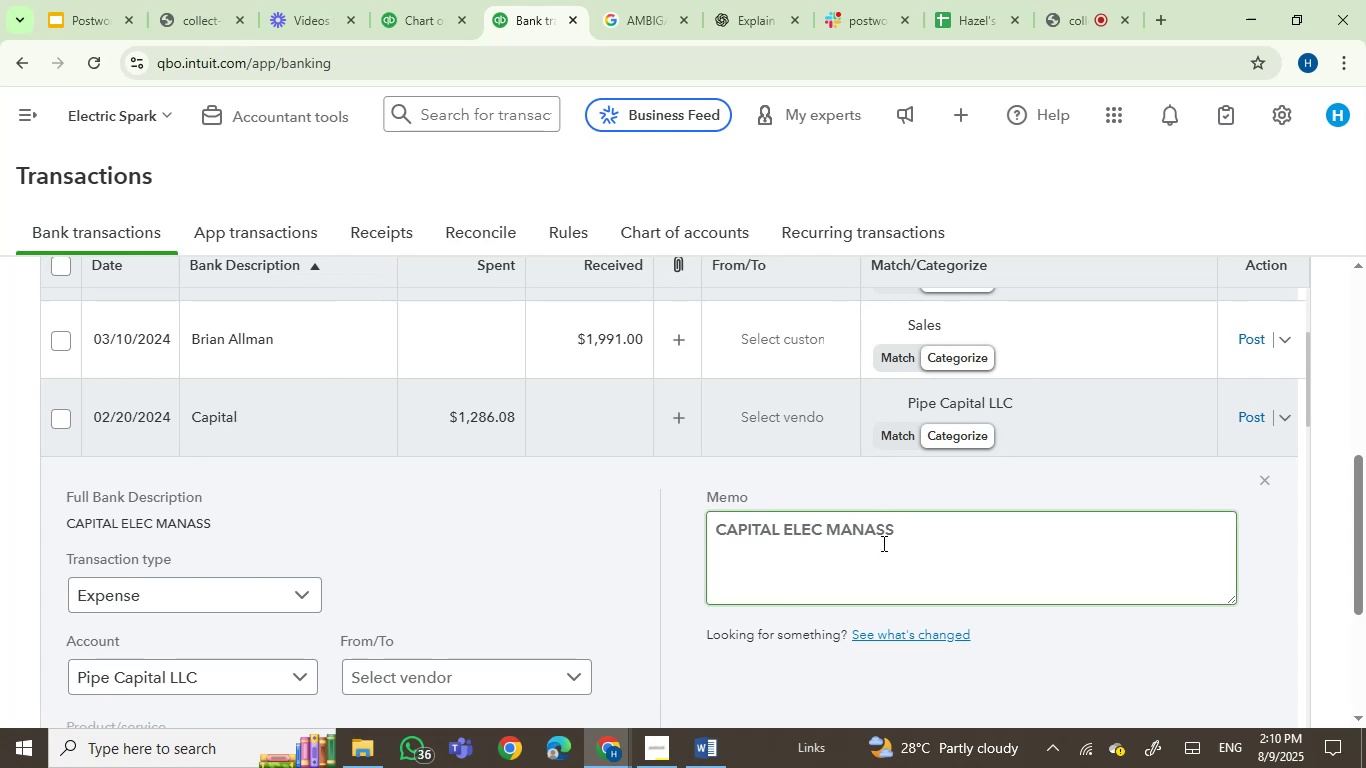 
wait(5.78)
 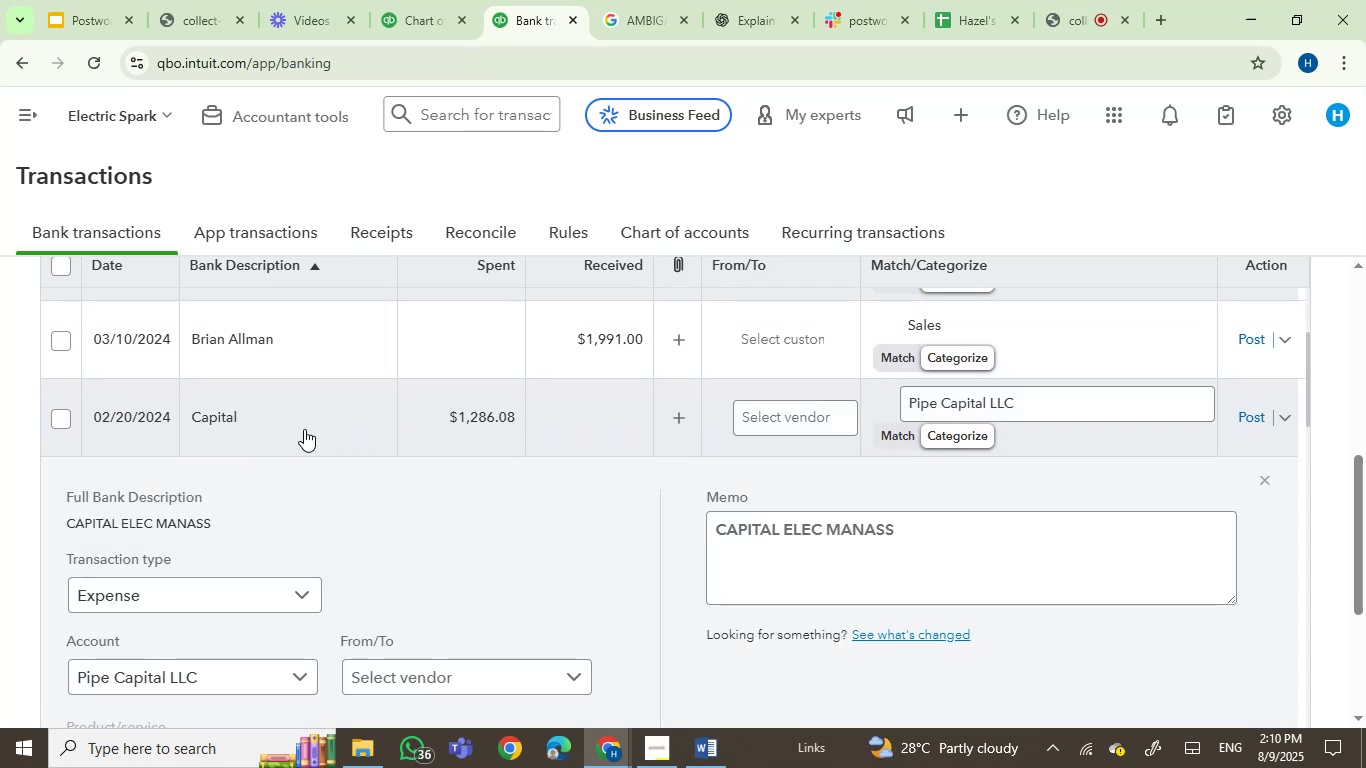 
left_click([862, 521])
 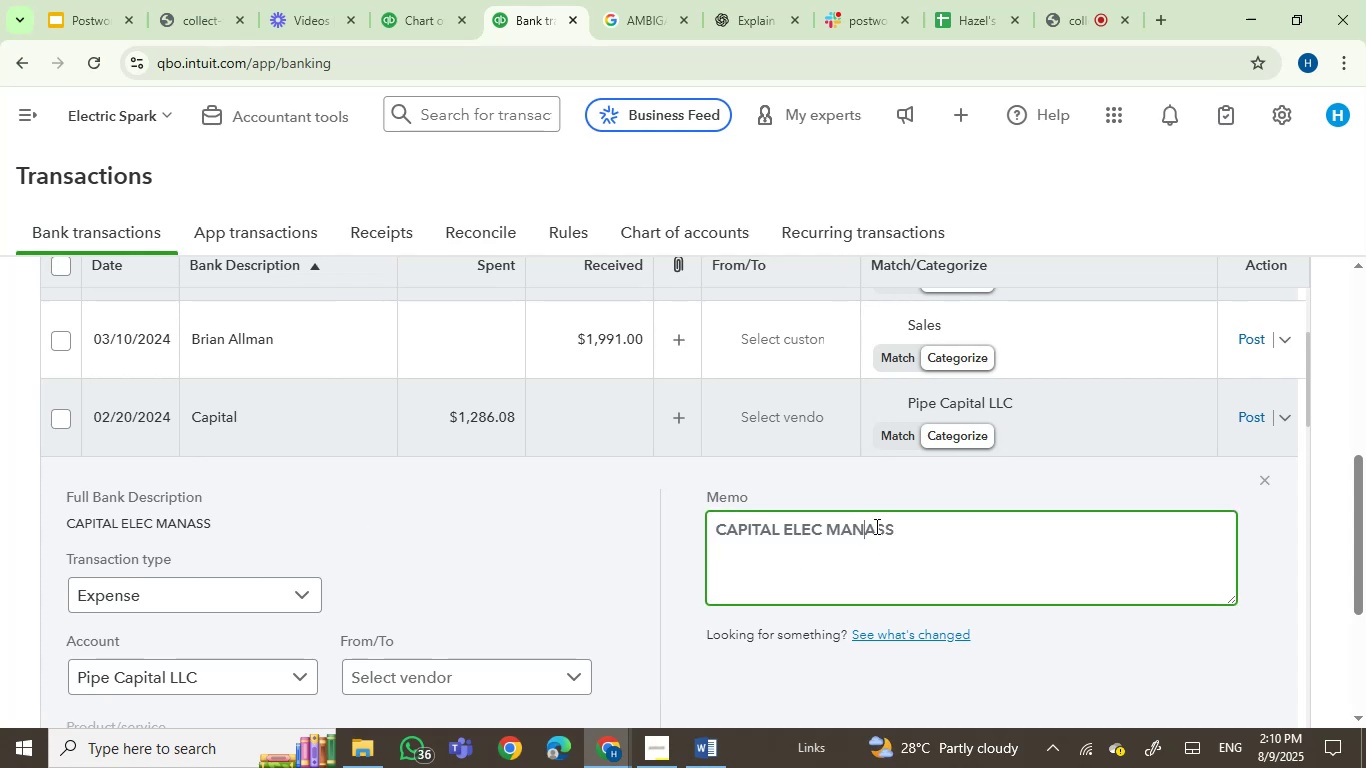 
key(Control+C)
 